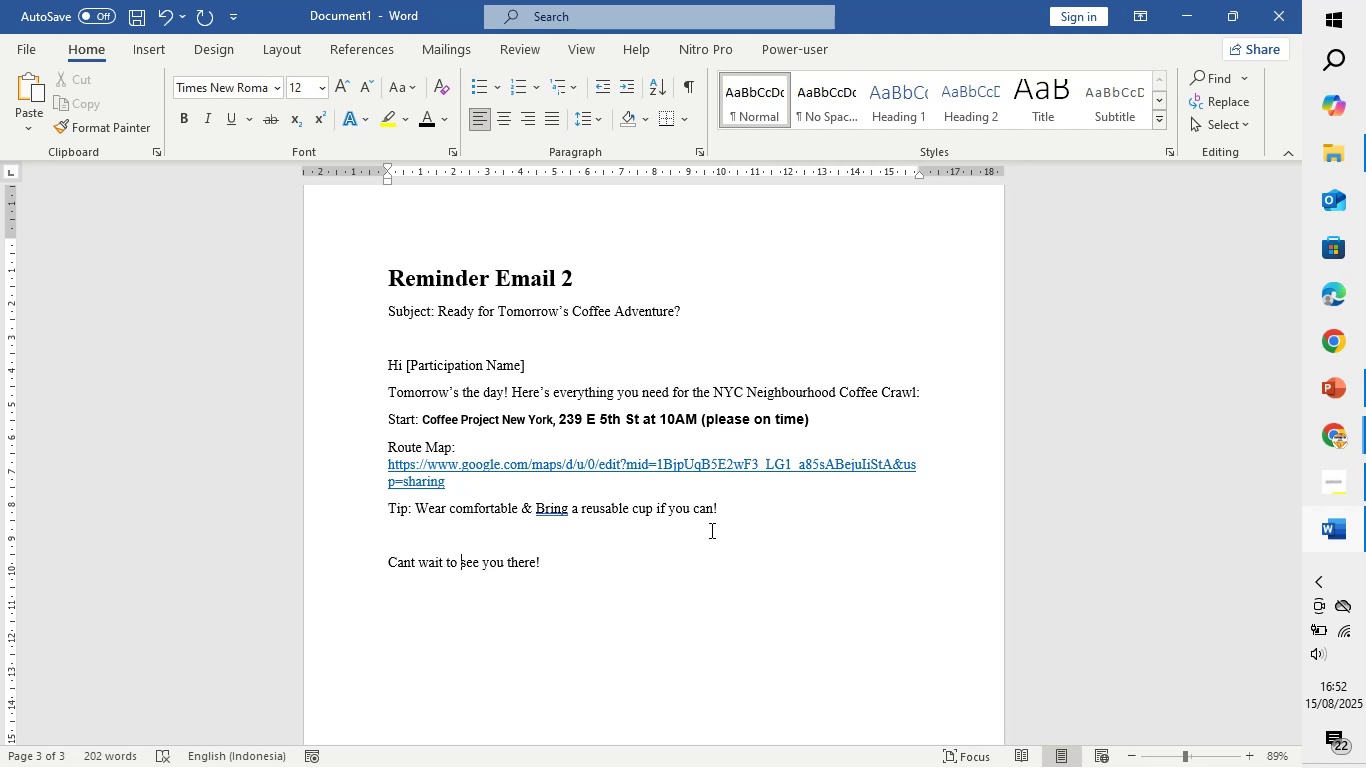 
key(ArrowLeft)
 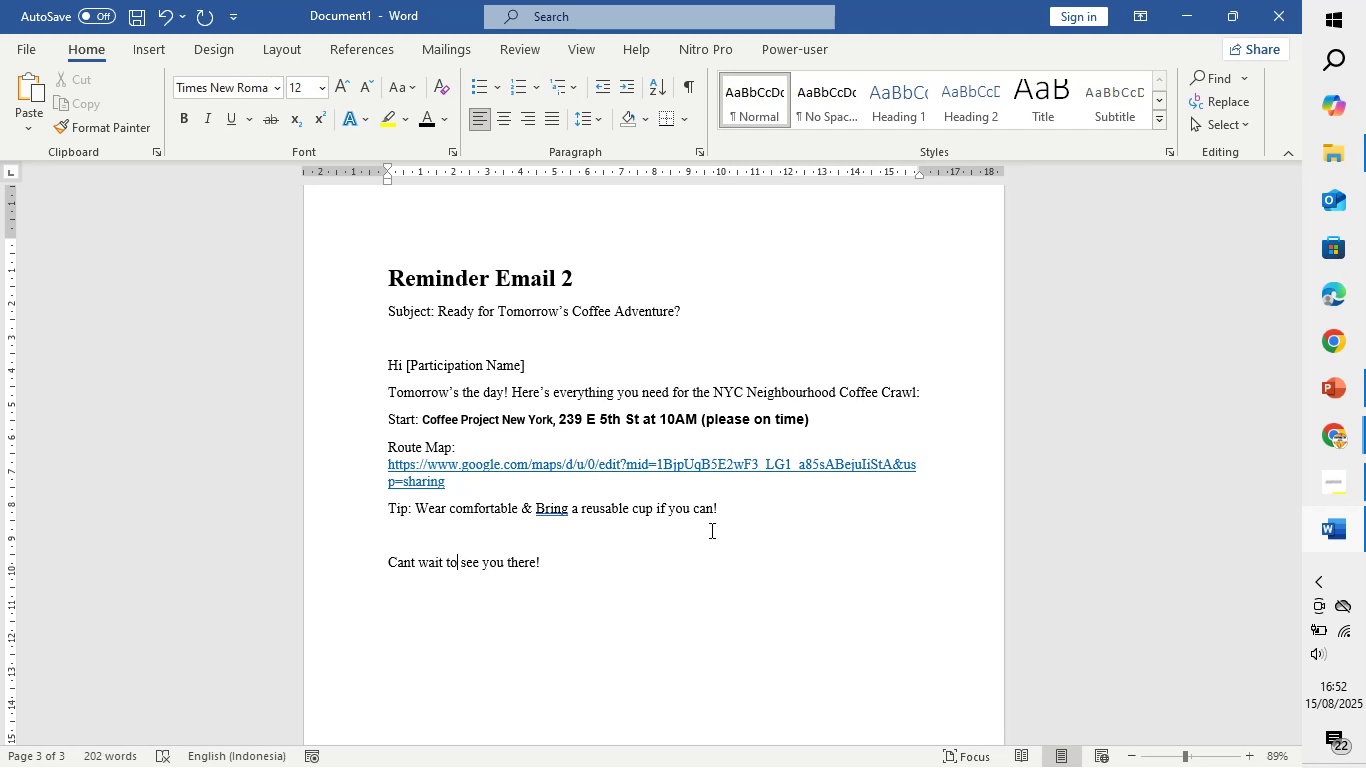 
key(ArrowLeft)
 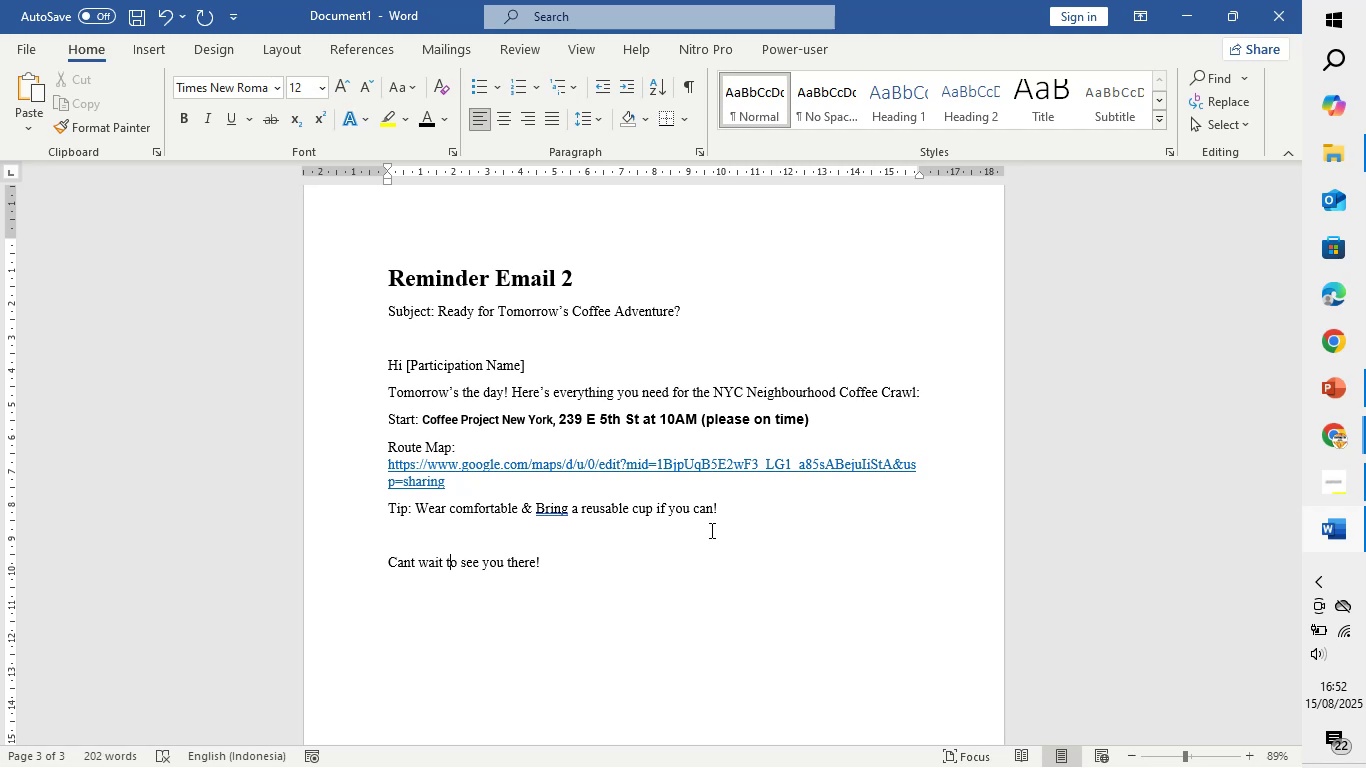 
key(ArrowLeft)
 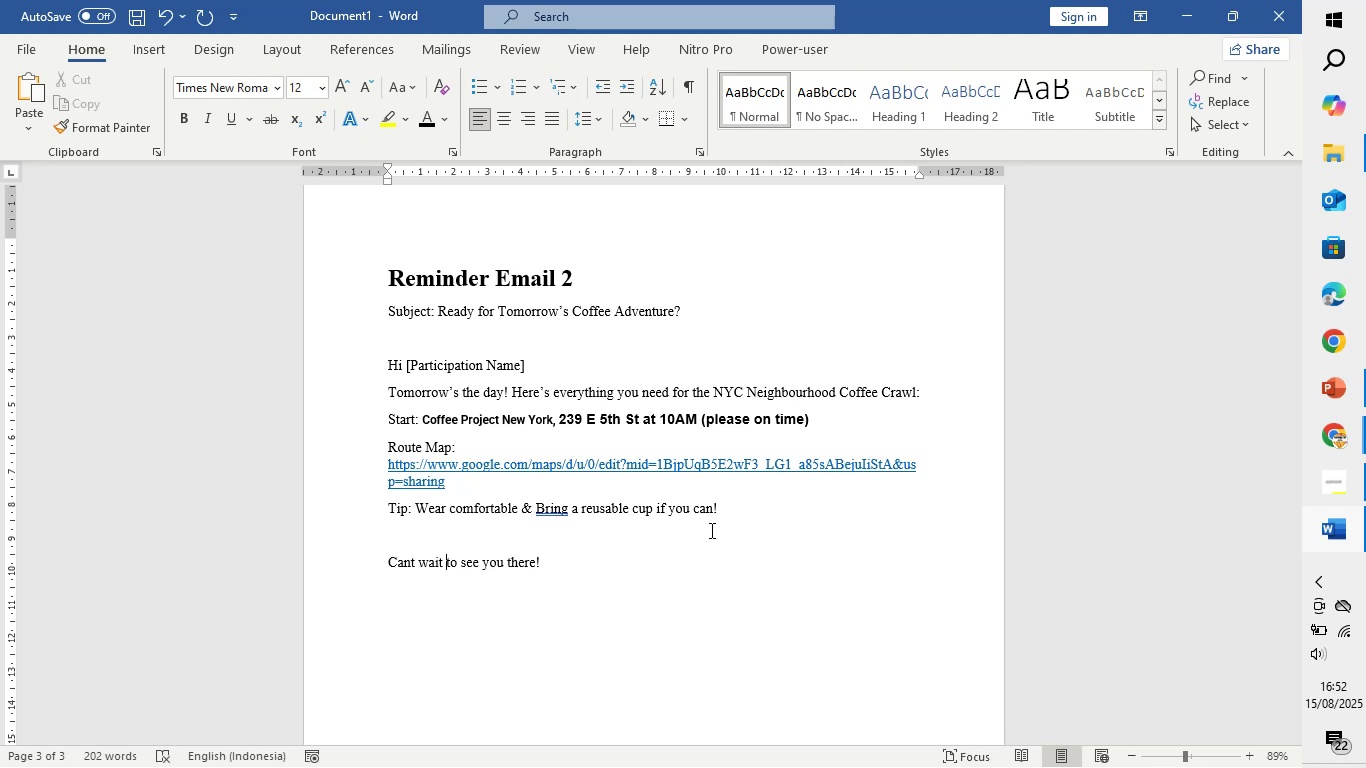 
key(ArrowLeft)
 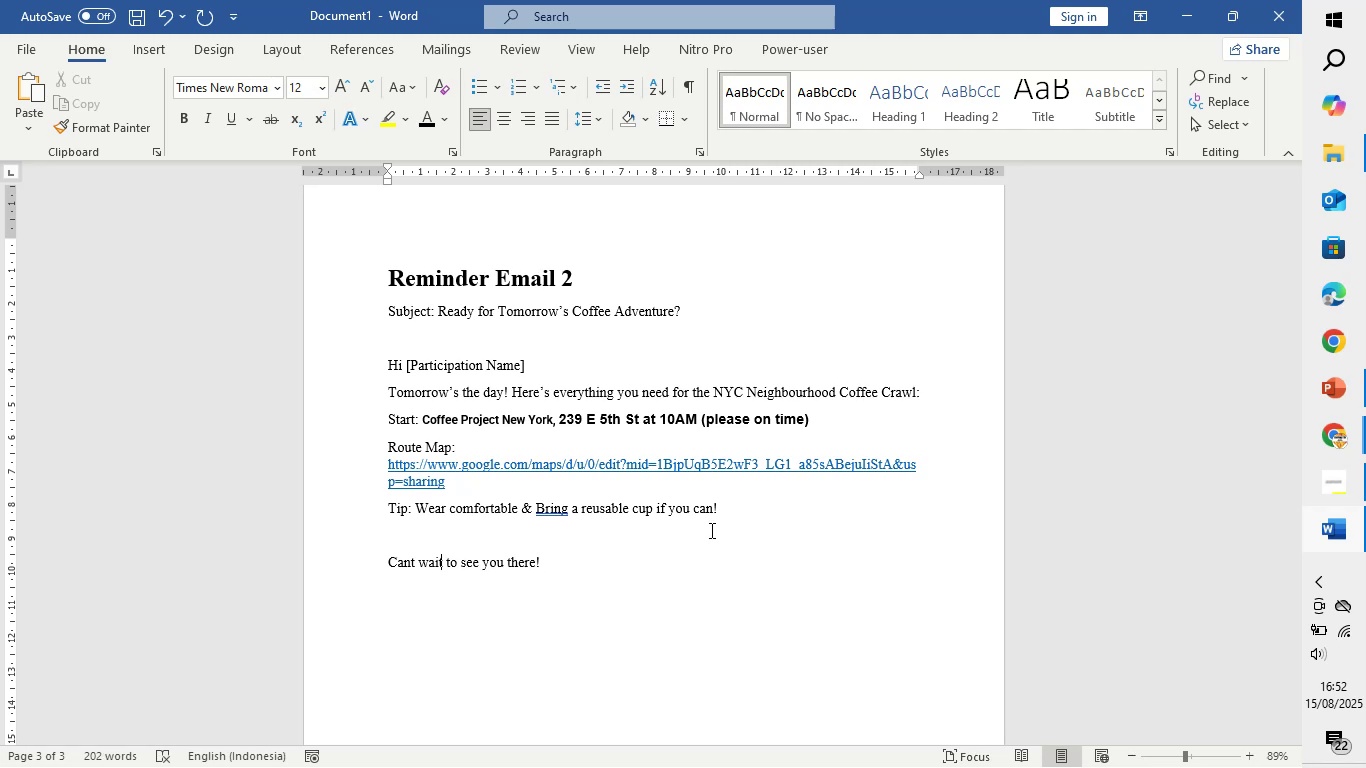 
key(ArrowLeft)
 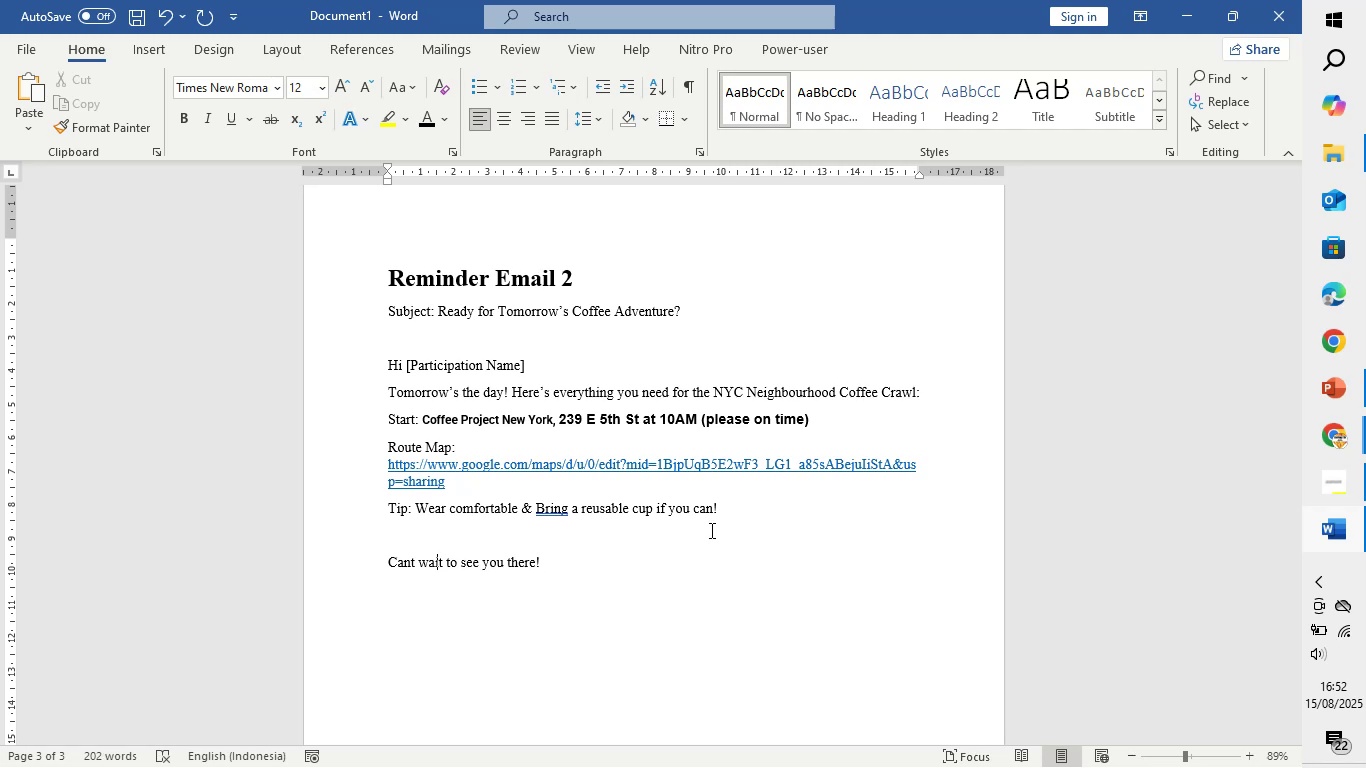 
key(ArrowLeft)
 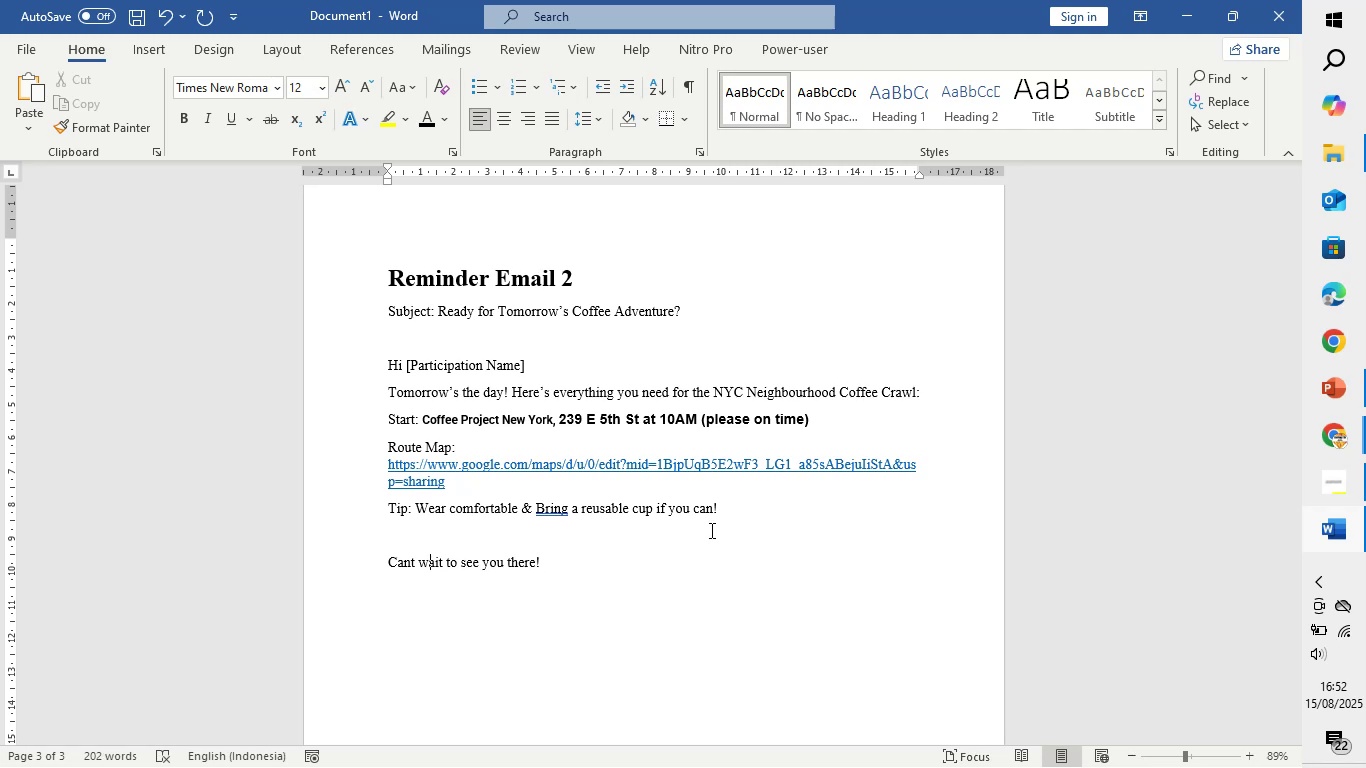 
key(ArrowLeft)
 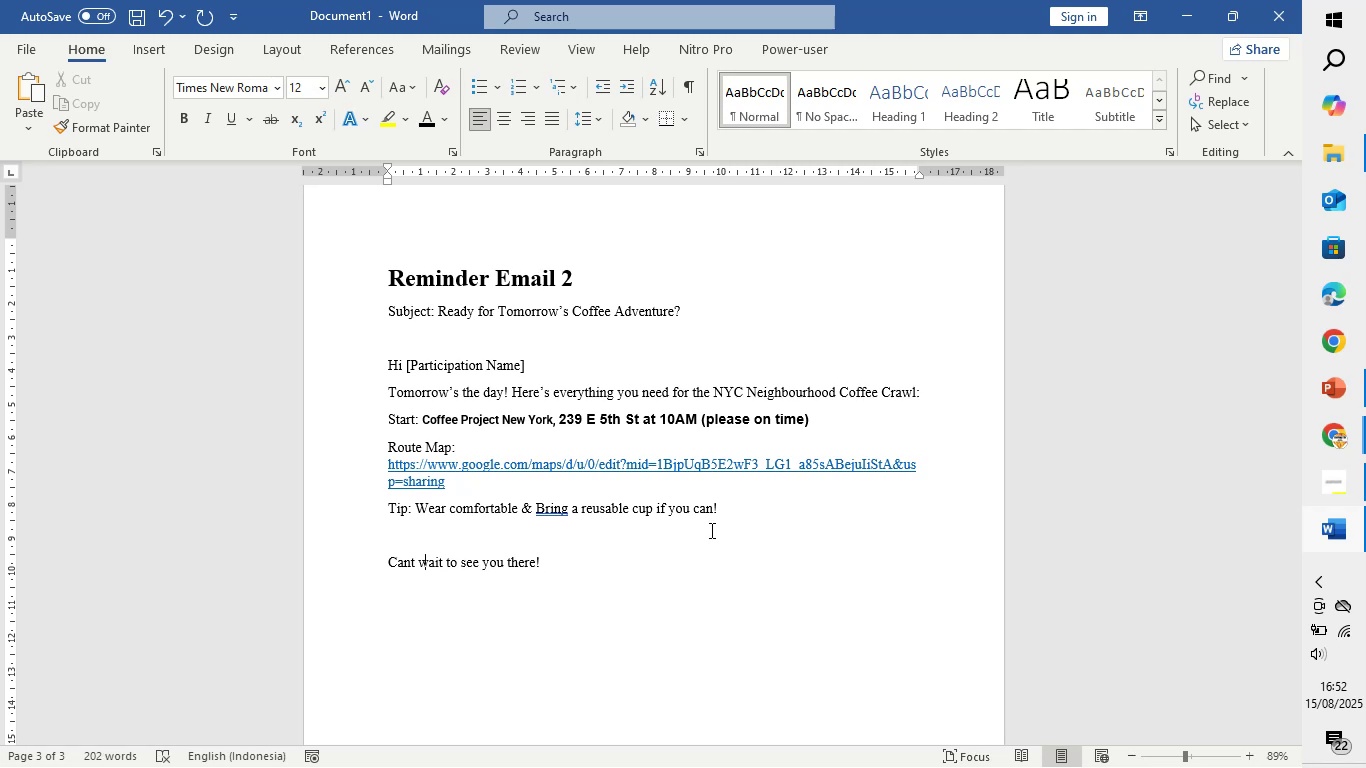 
key(ArrowLeft)
 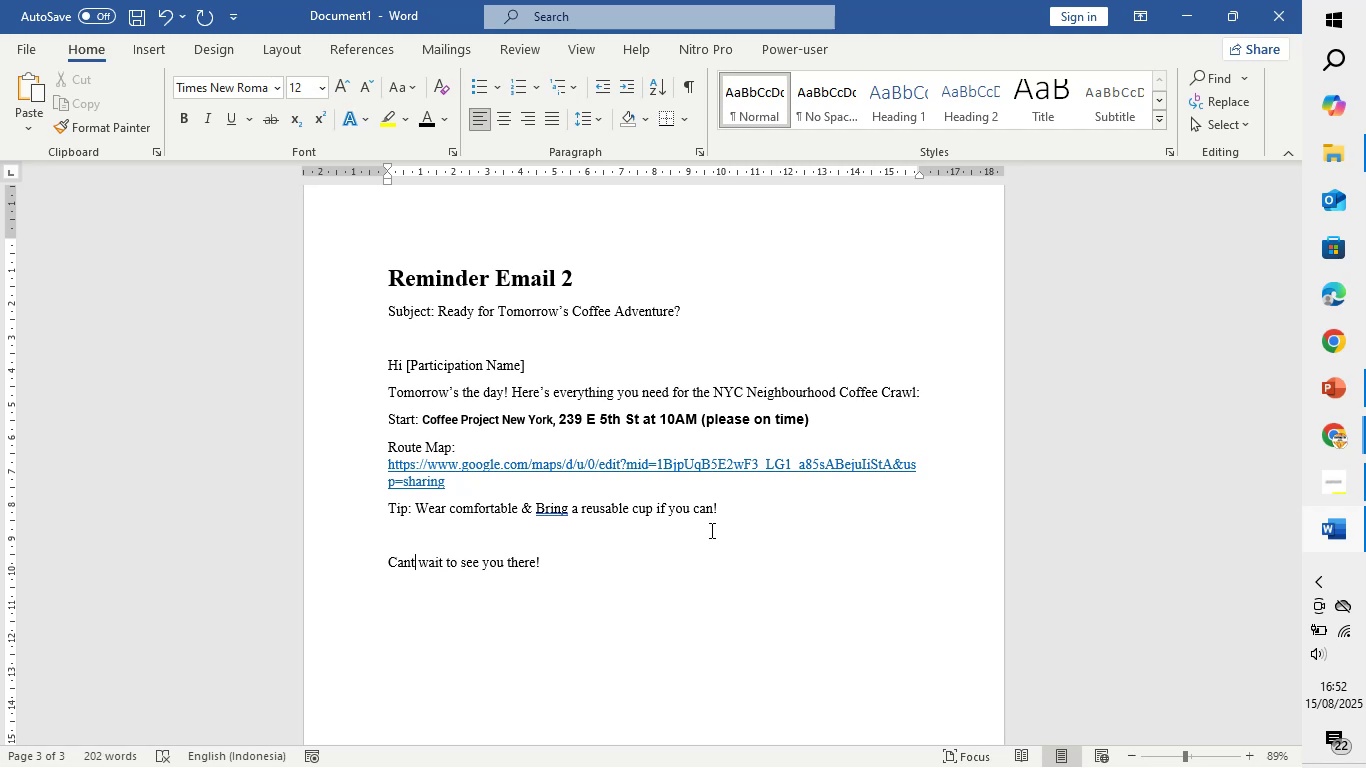 
key(ArrowLeft)
 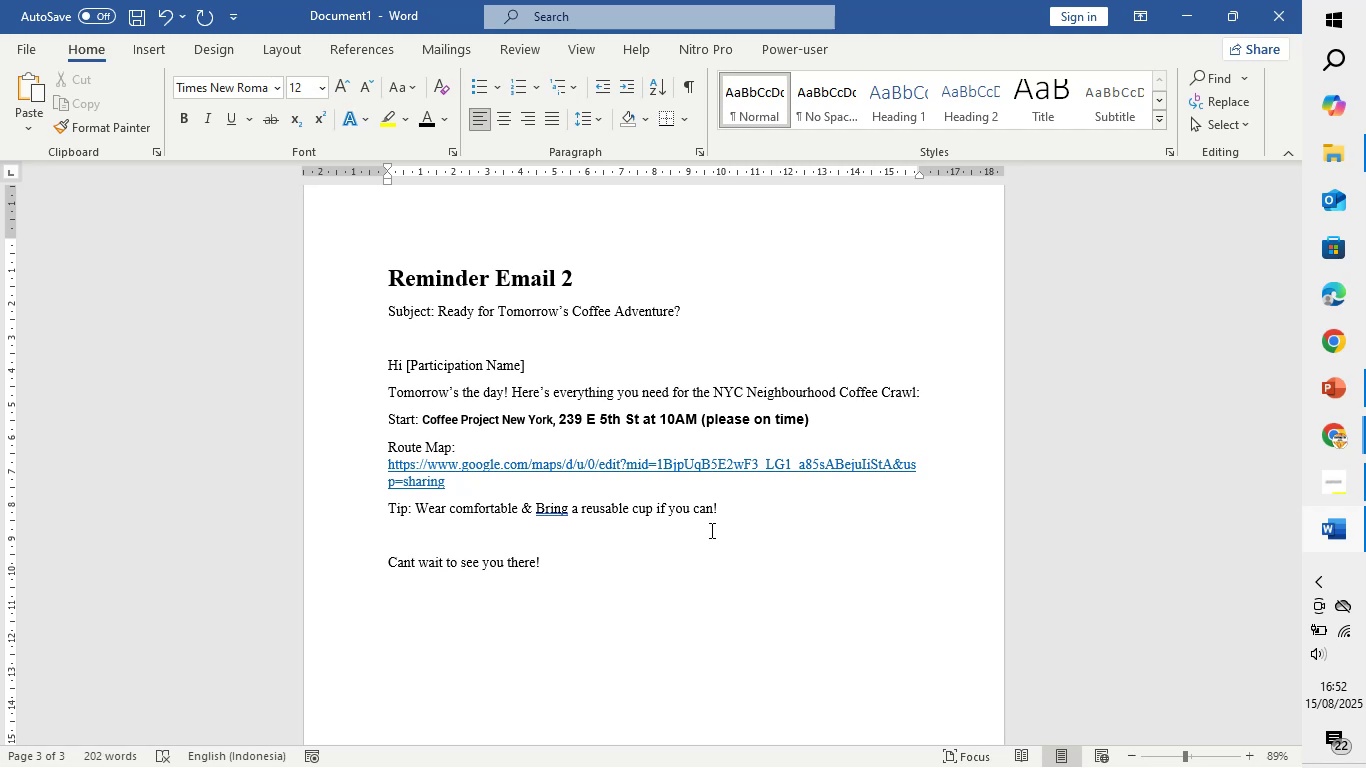 
key(Quote)
 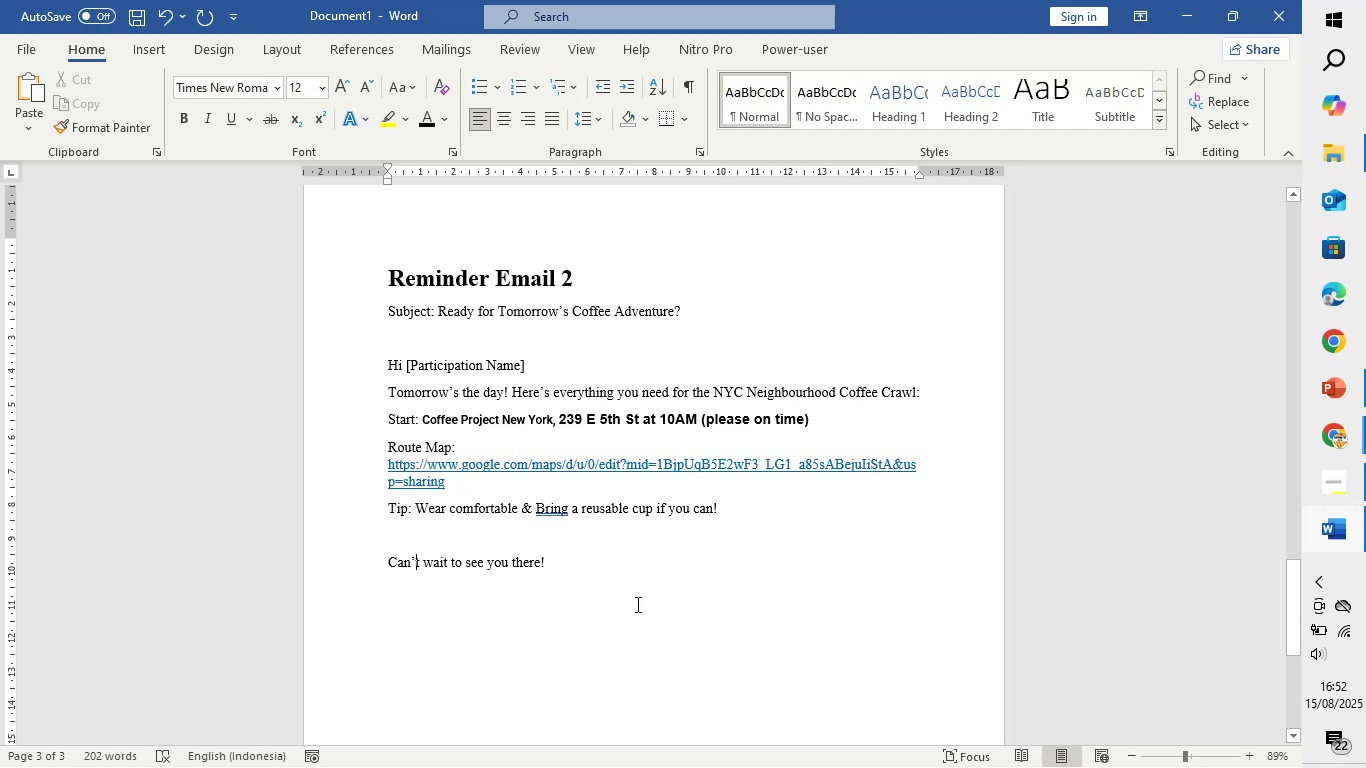 
left_click([618, 577])
 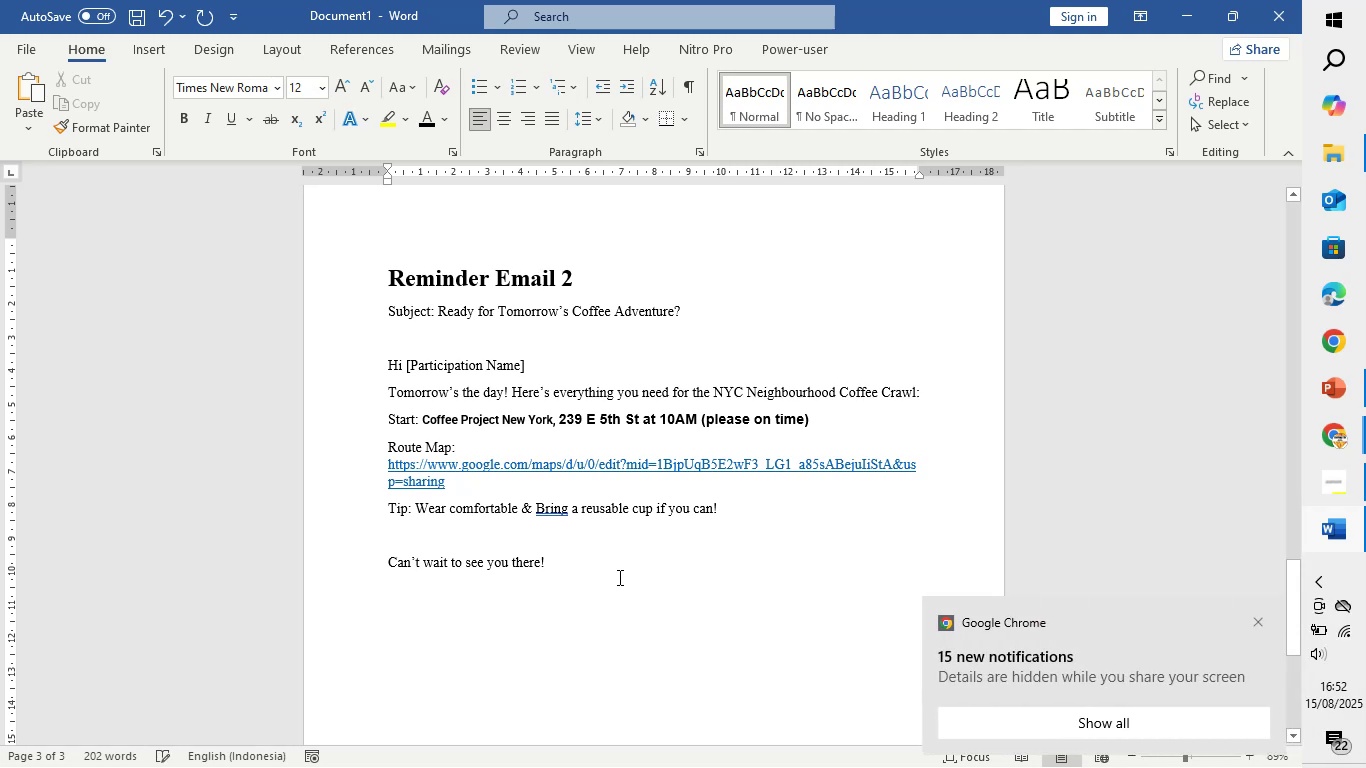 
key(Enter)
 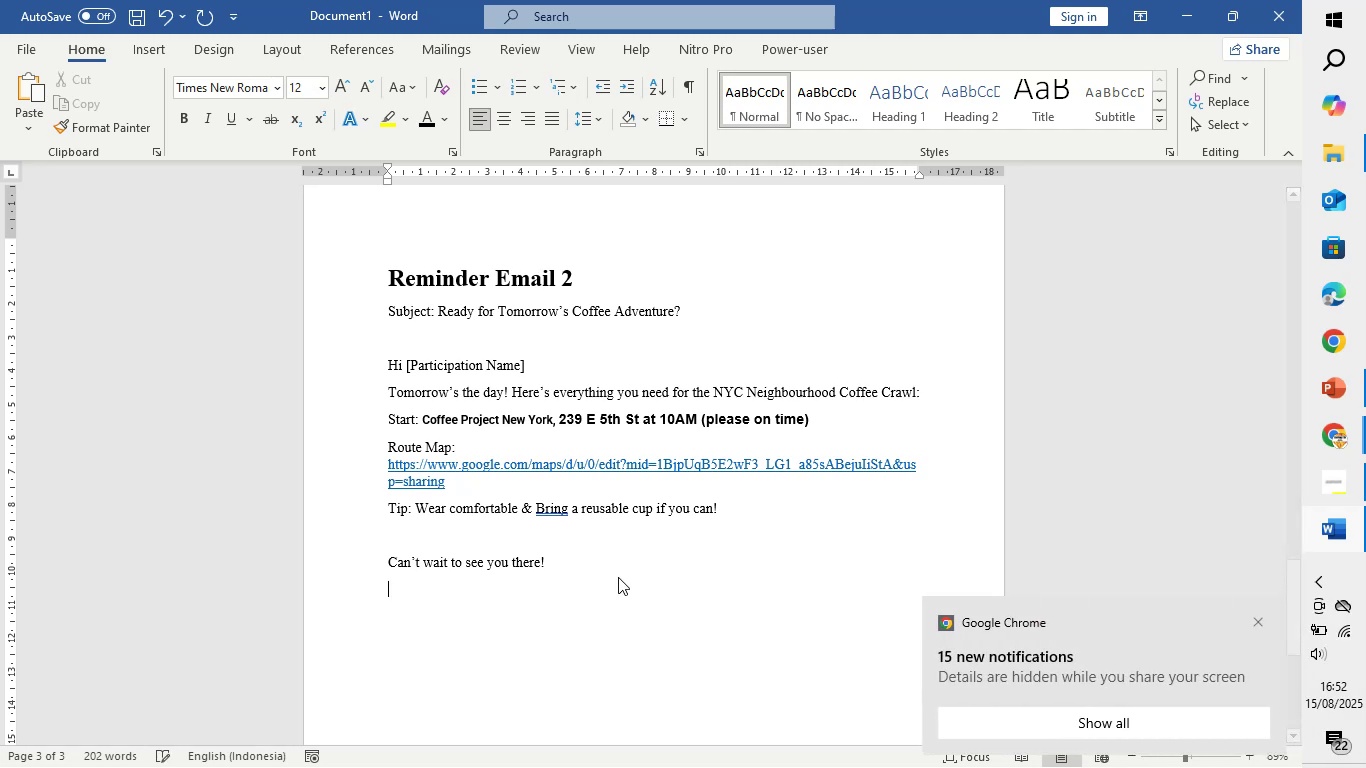 
key(Enter)
 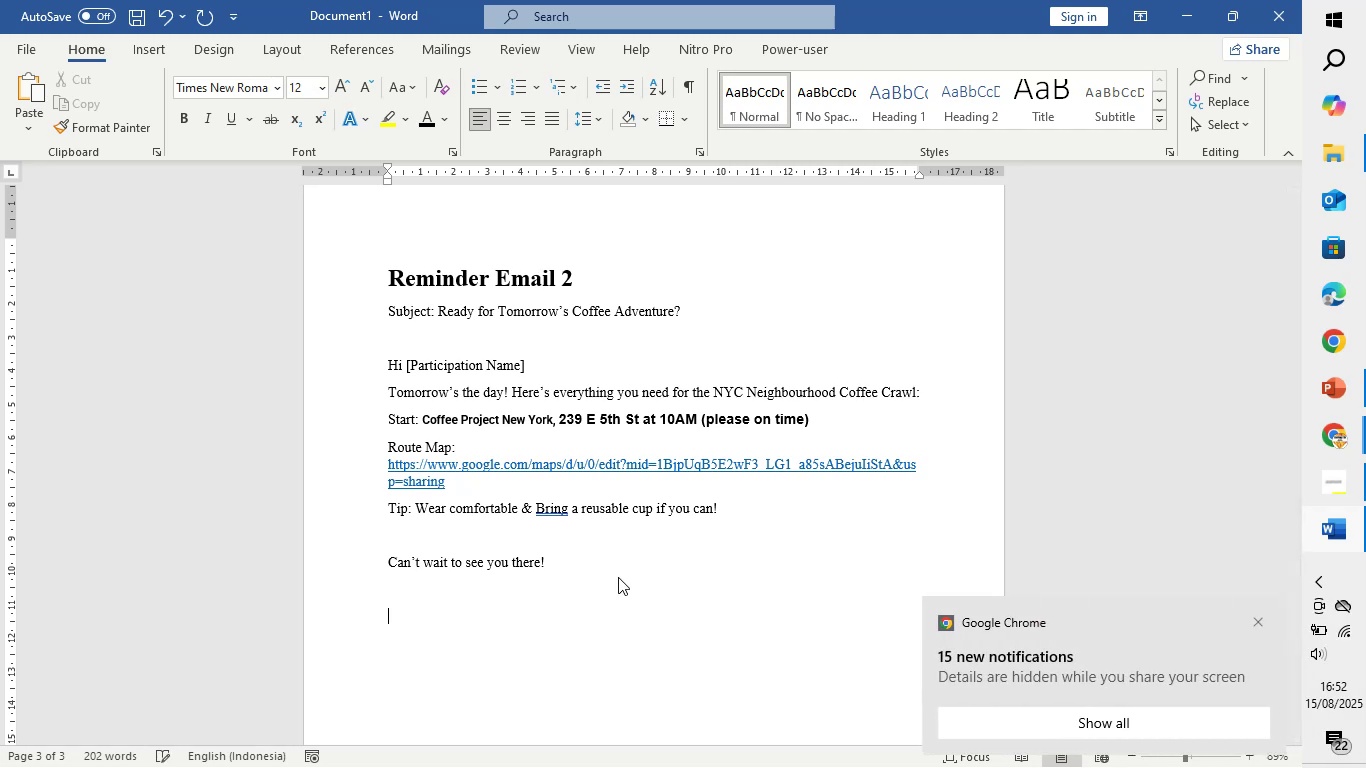 
key(Enter)
 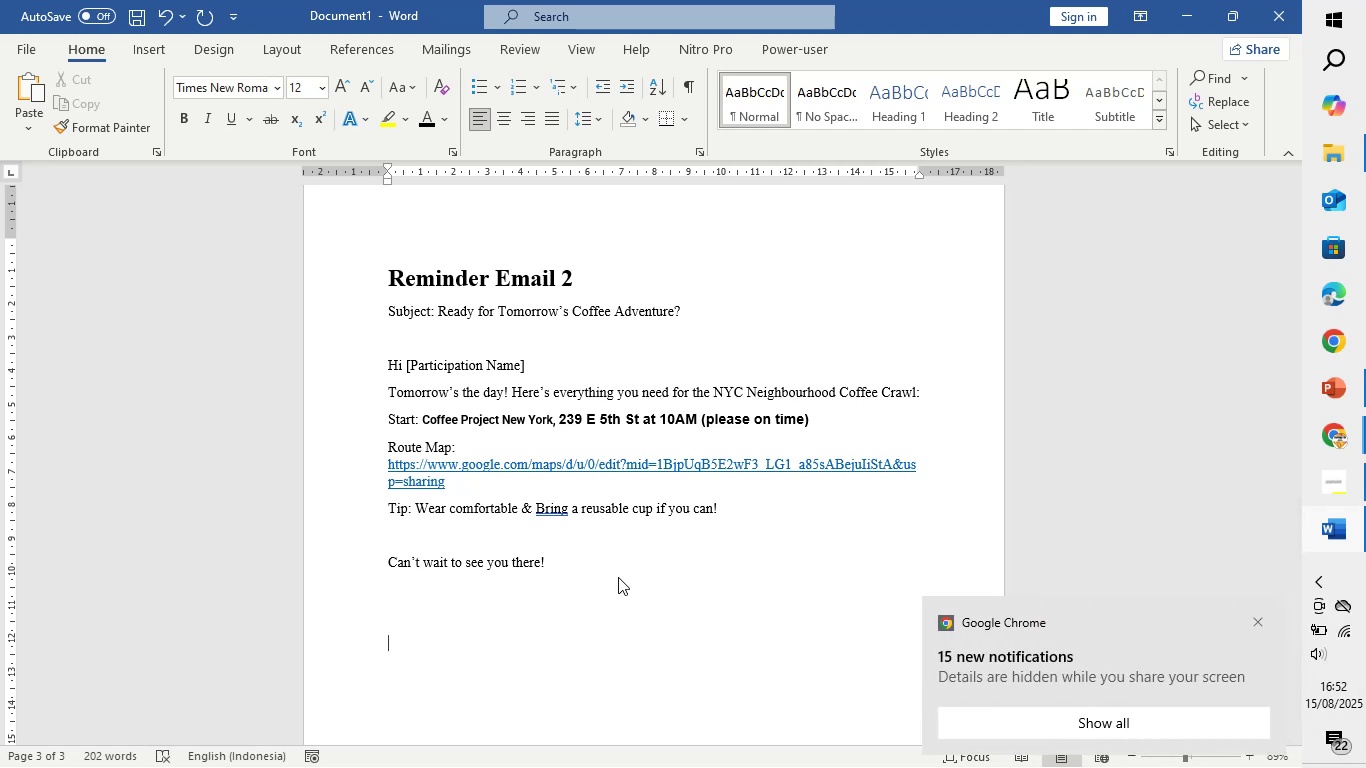 
type([Name])
 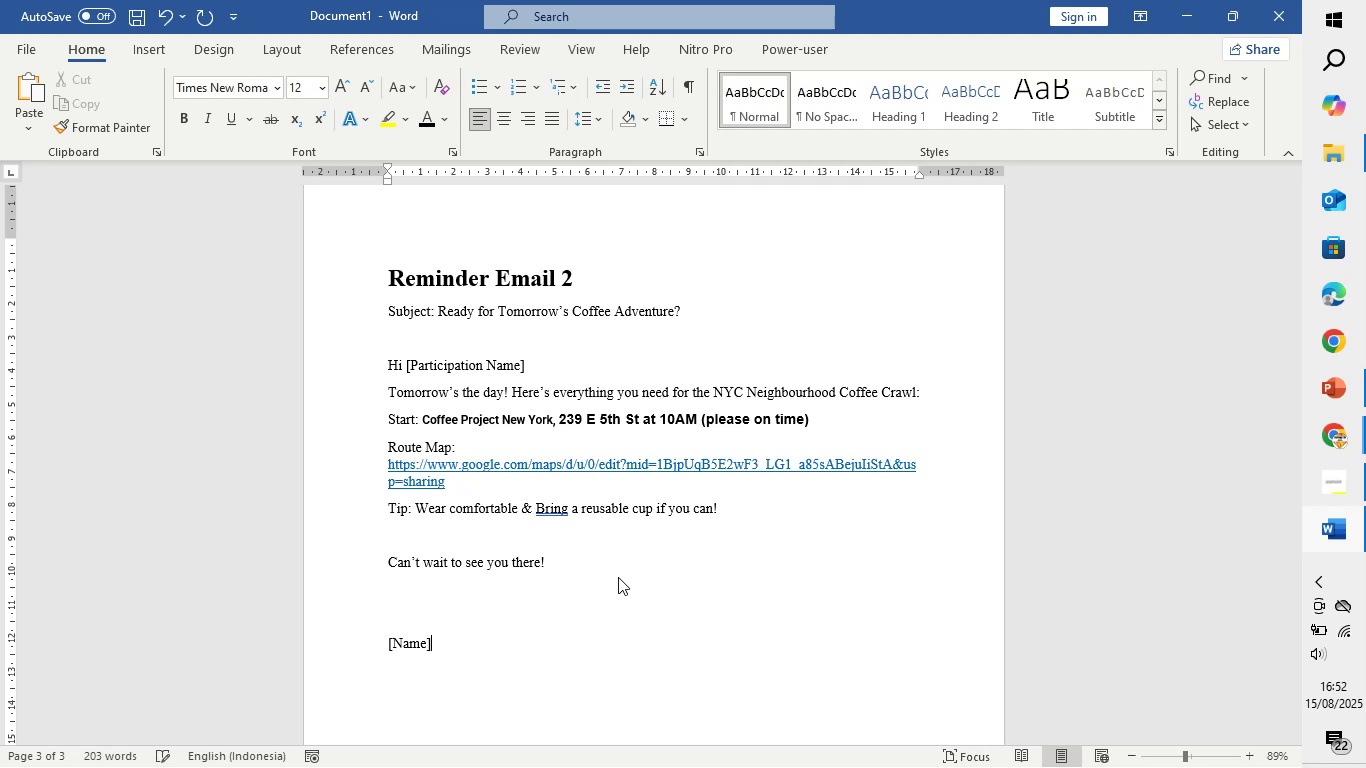 
key(Enter)
 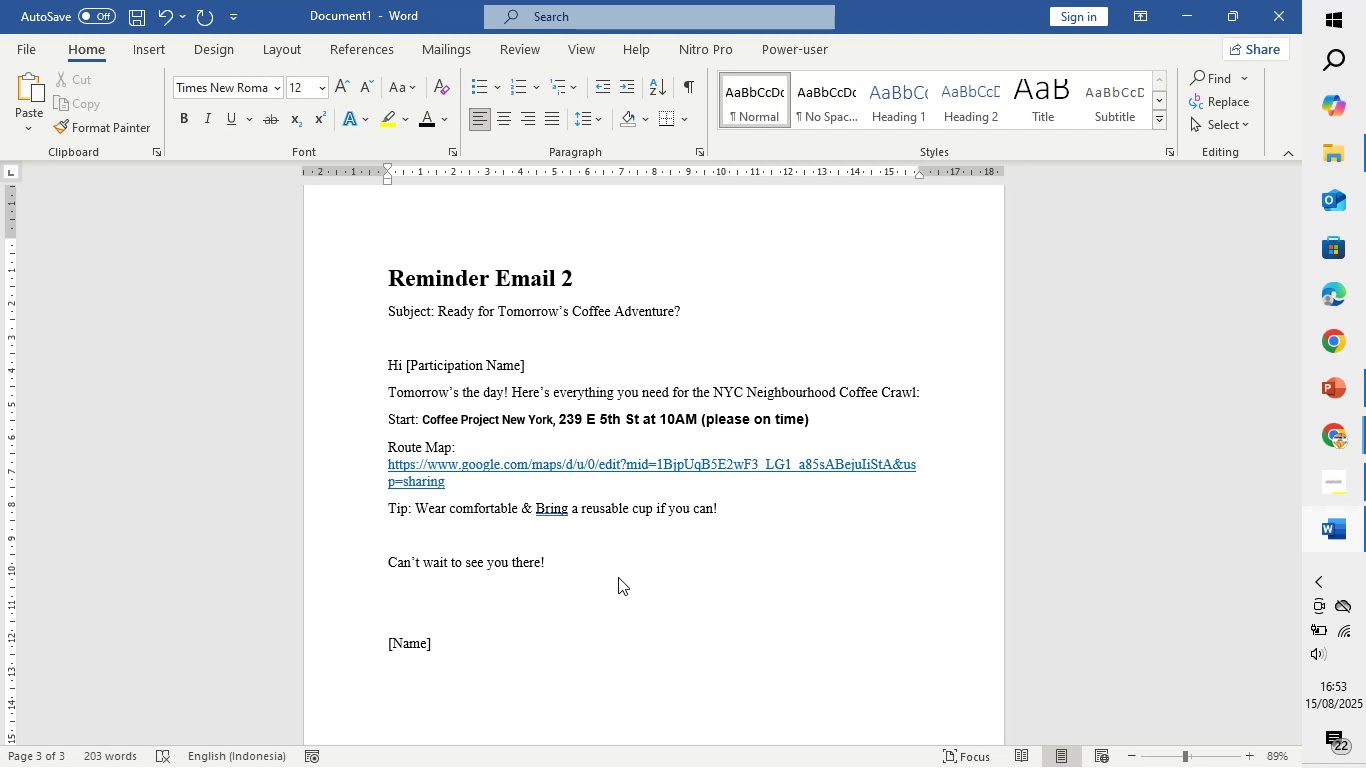 
type(Tea)
key(Backspace)
key(Backspace)
type(he Event Team)
 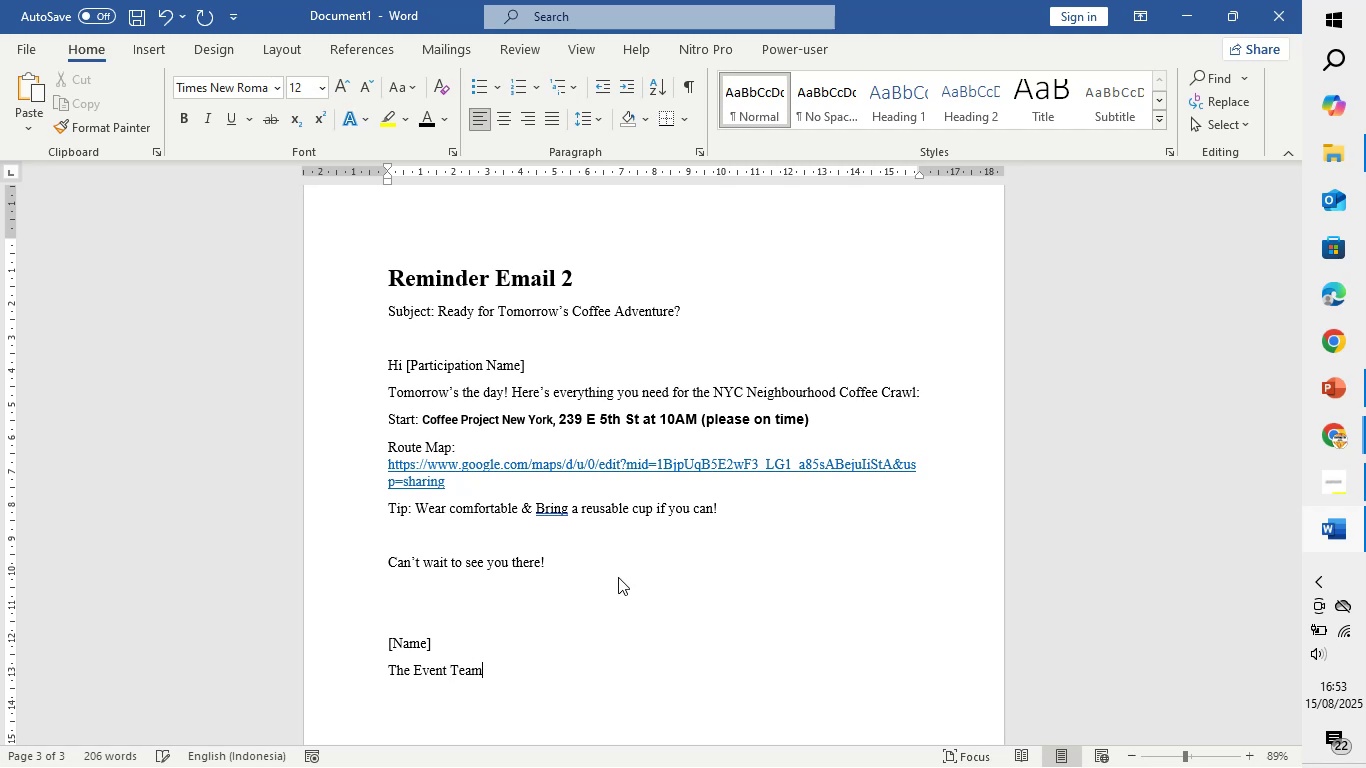 
left_click([562, 508])
 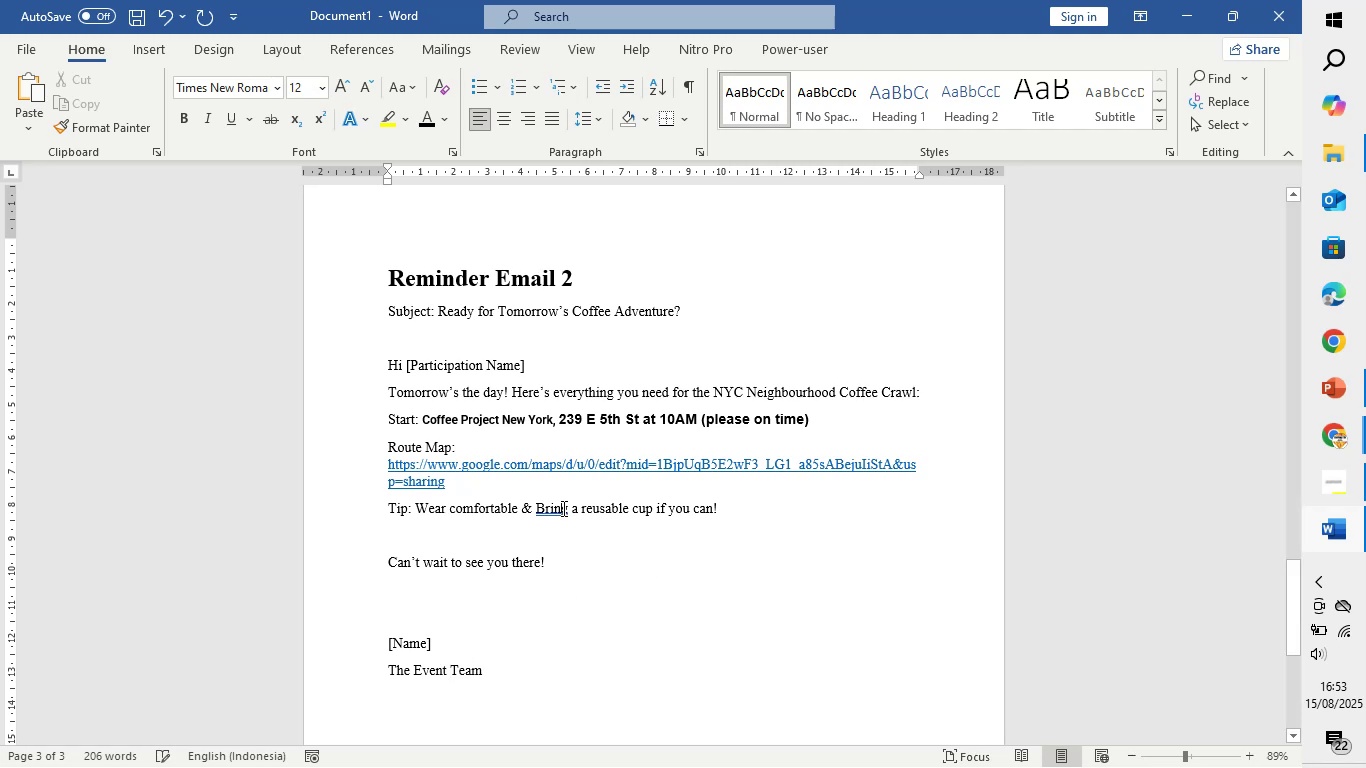 
right_click([562, 508])
 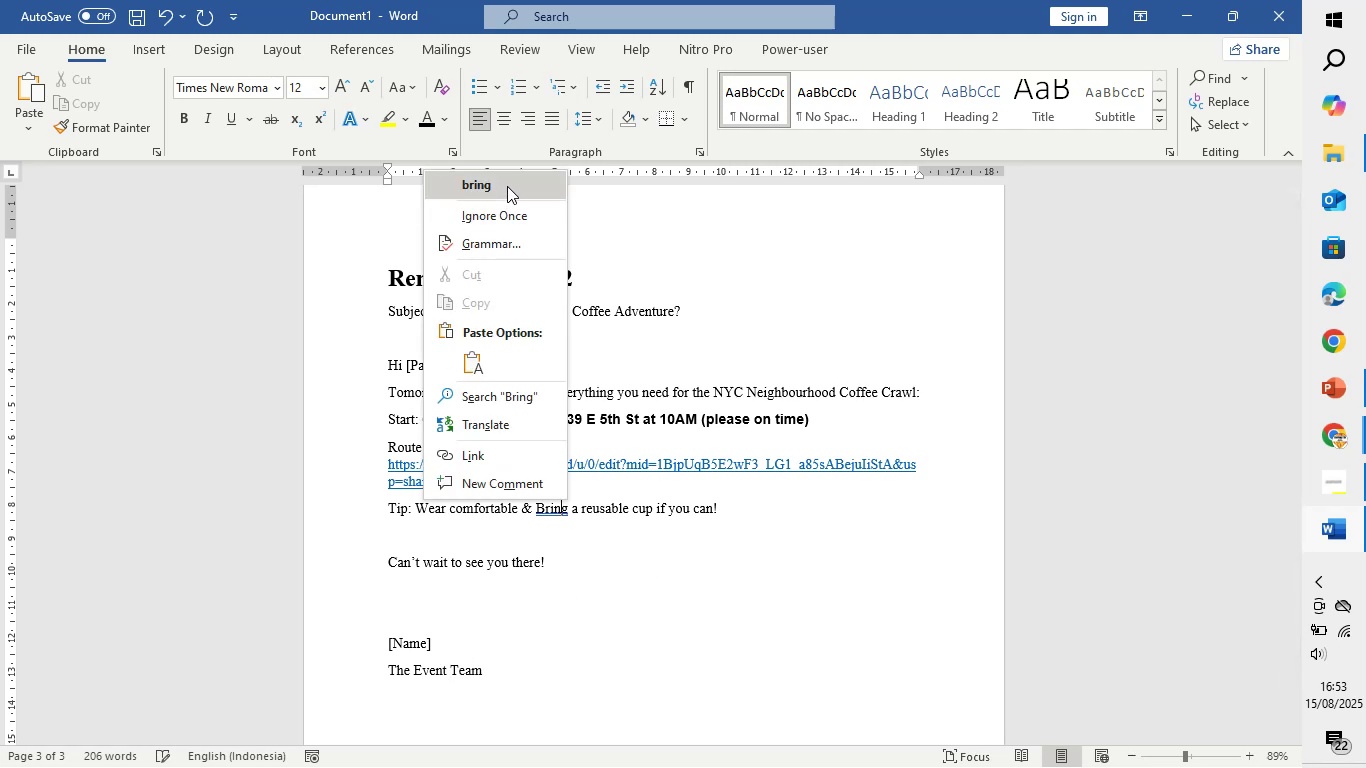 
left_click([507, 186])
 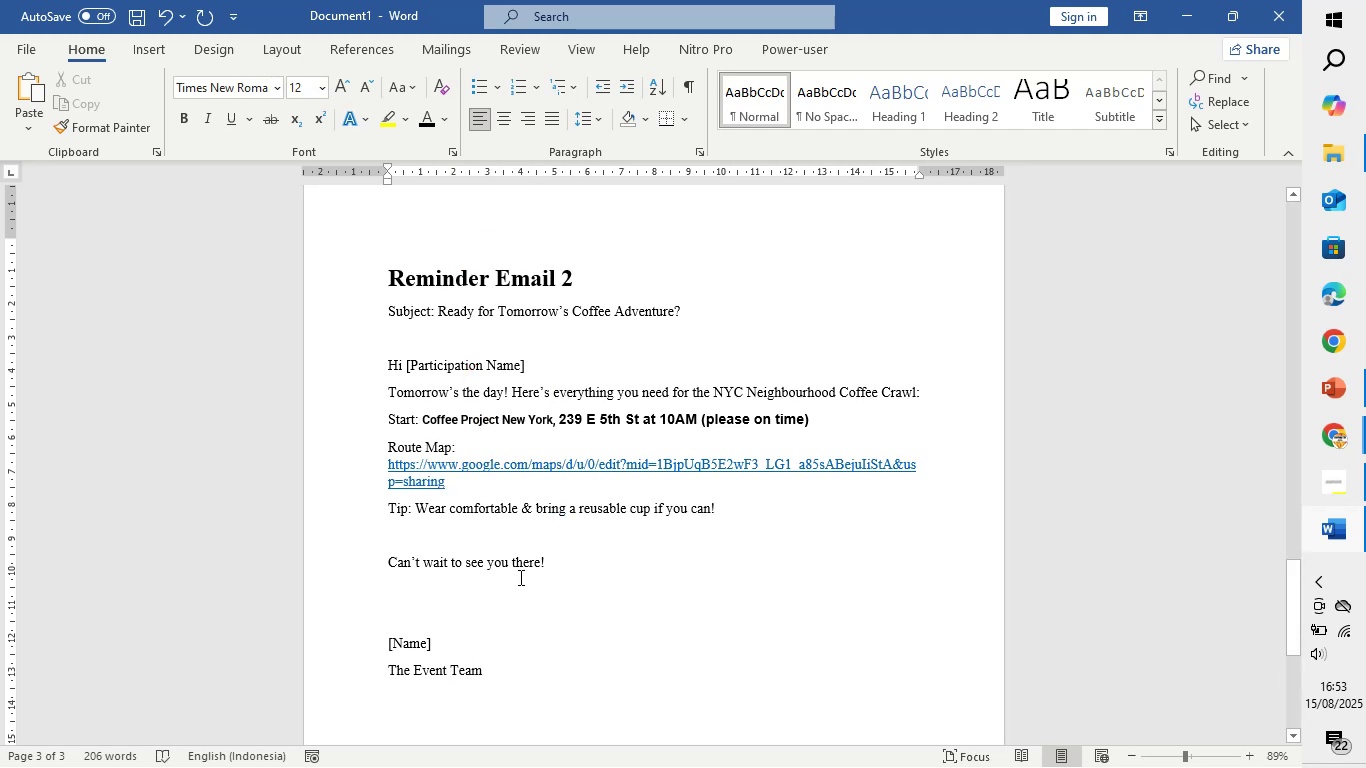 
left_click_drag(start_coordinate=[701, 320], to_coordinate=[381, 311])
 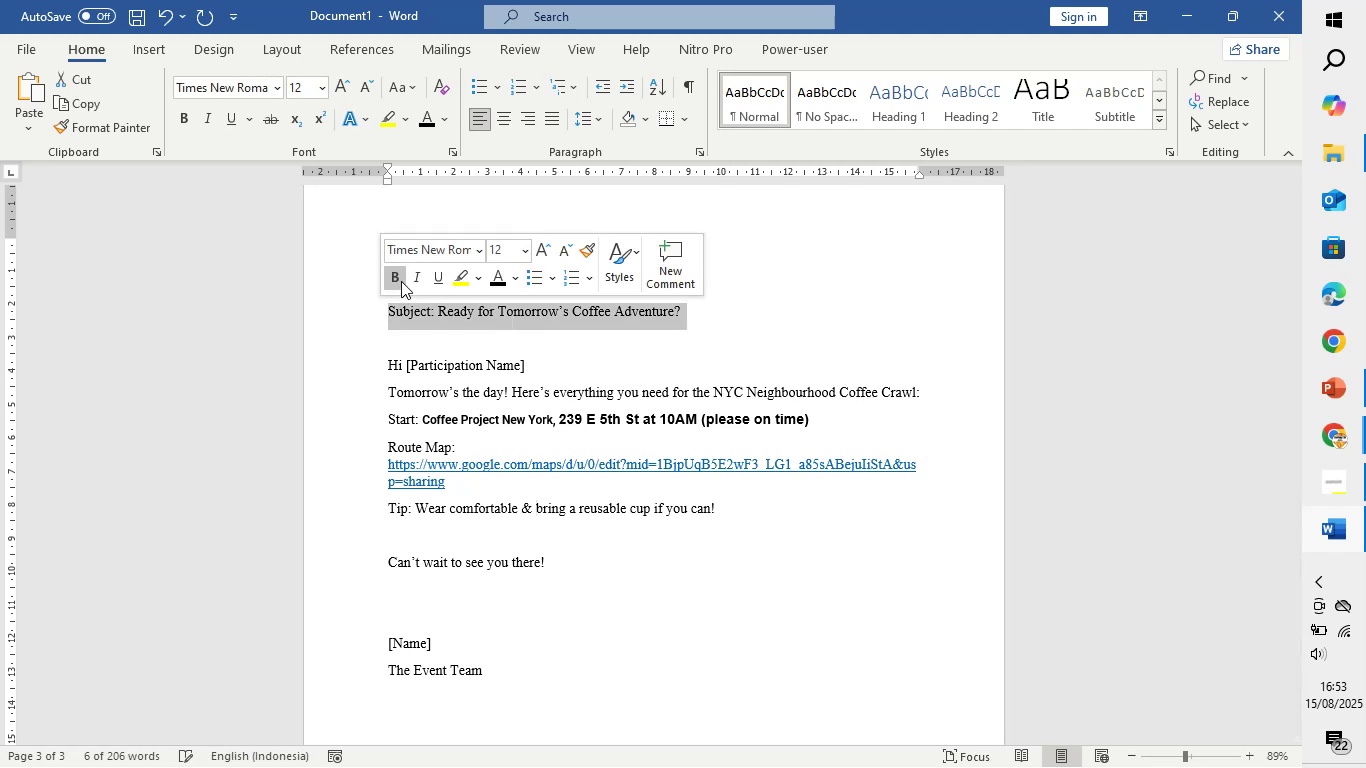 
left_click([401, 281])
 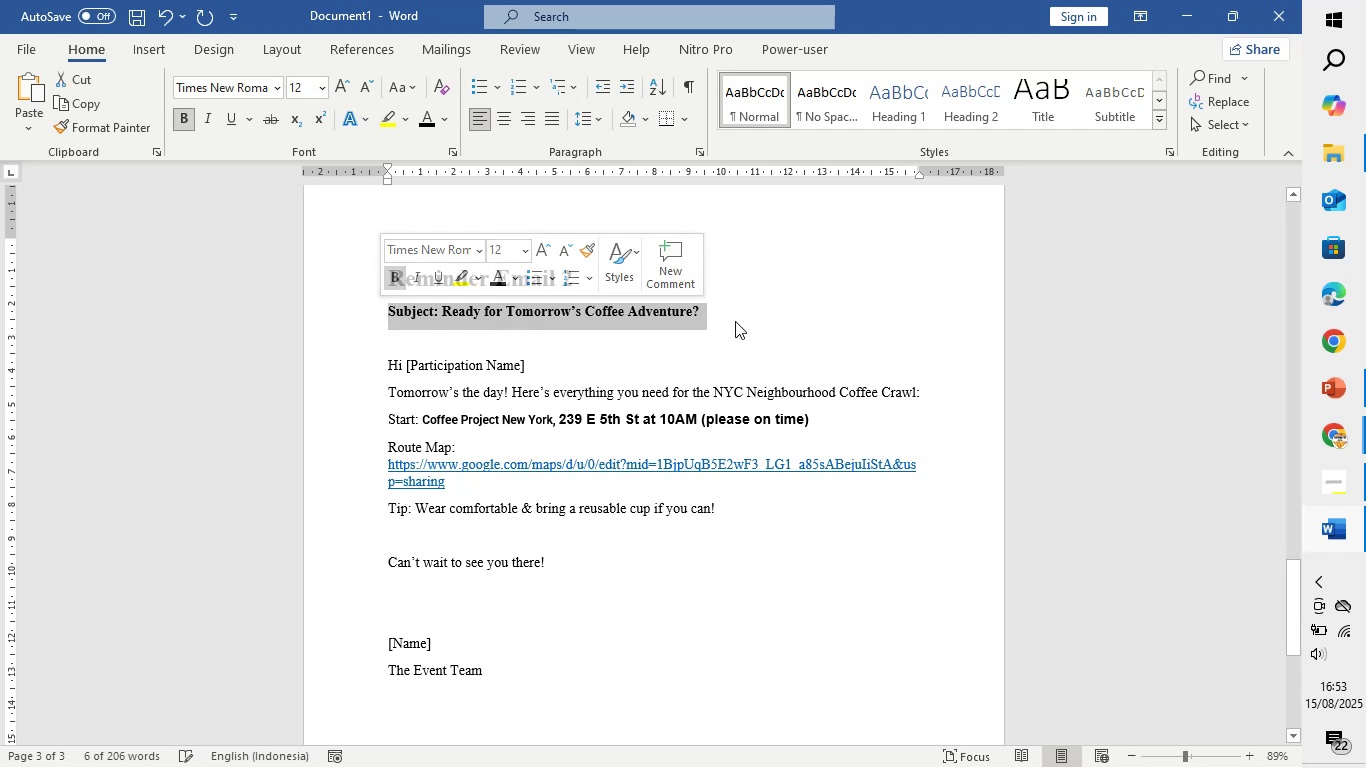 
left_click([770, 328])
 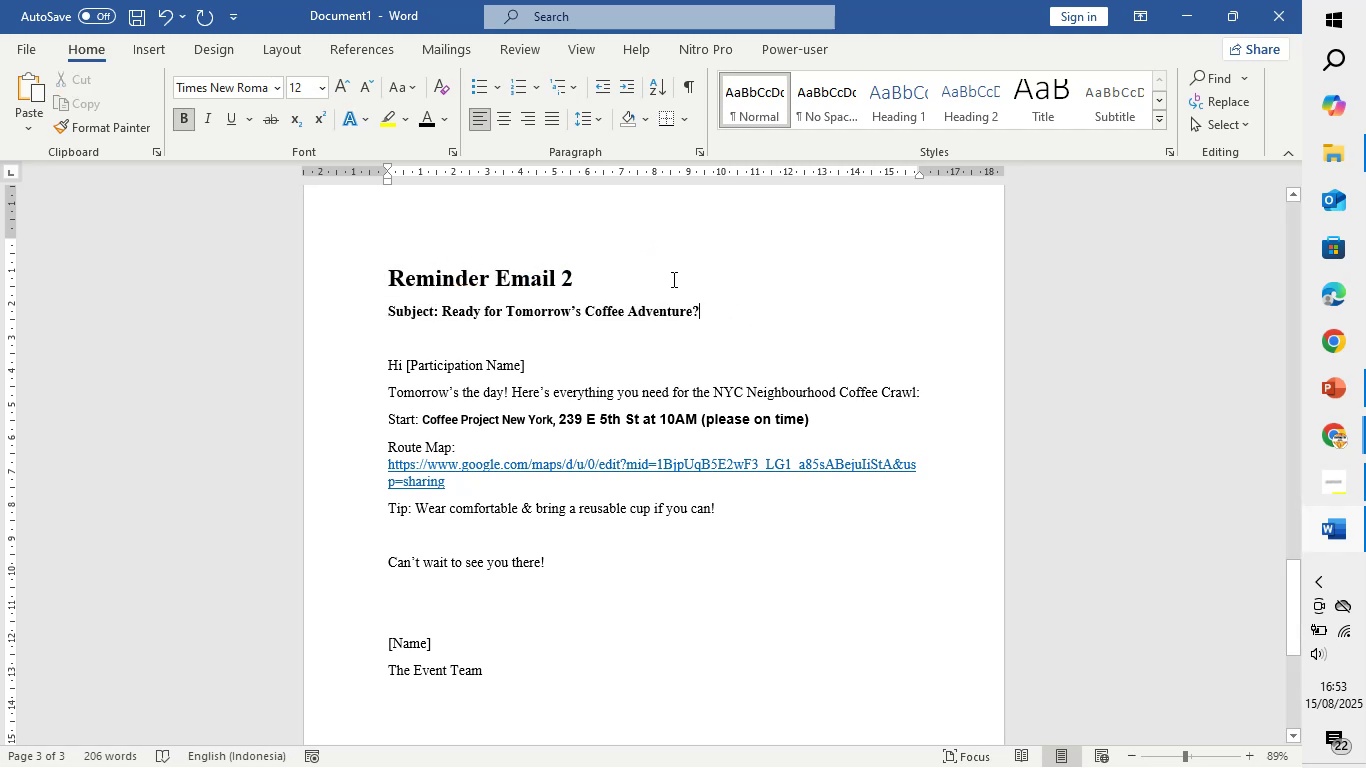 
left_click([672, 279])
 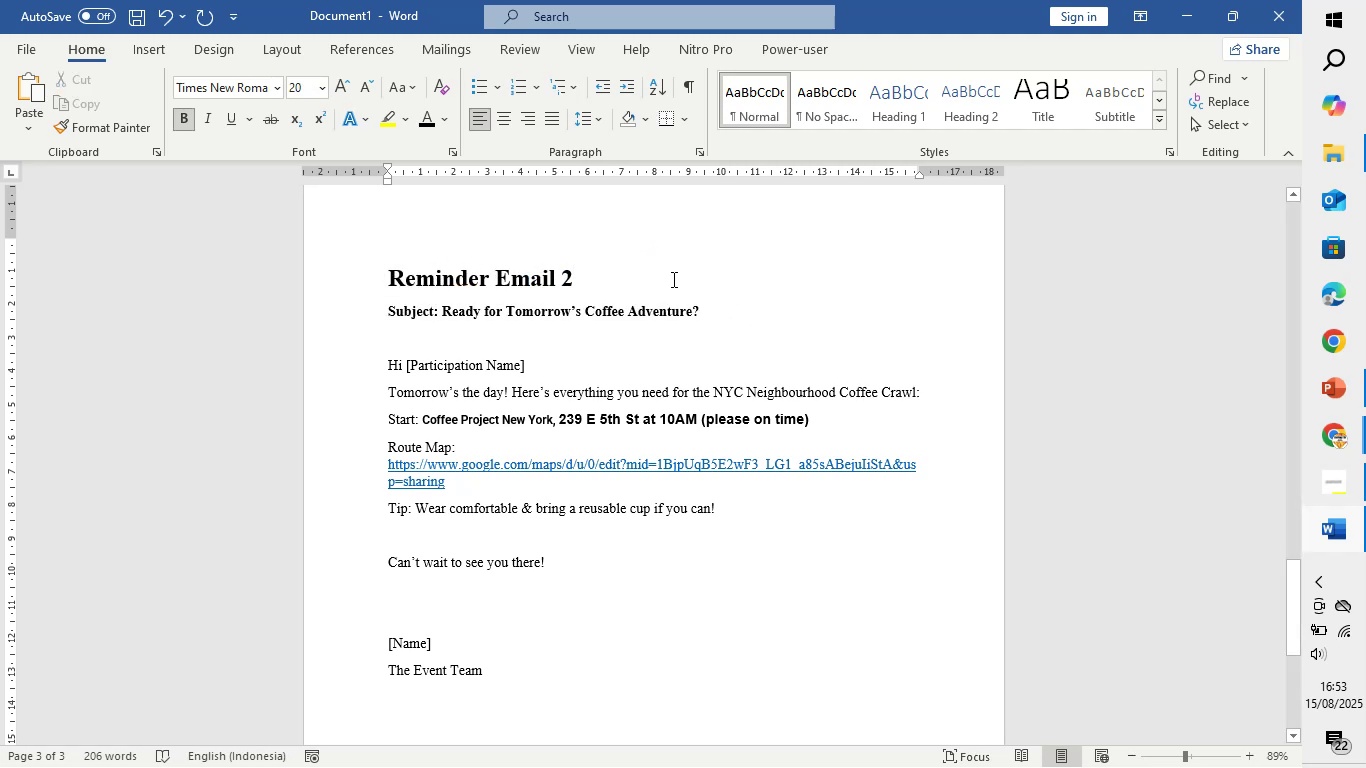 
type( (H-1))
 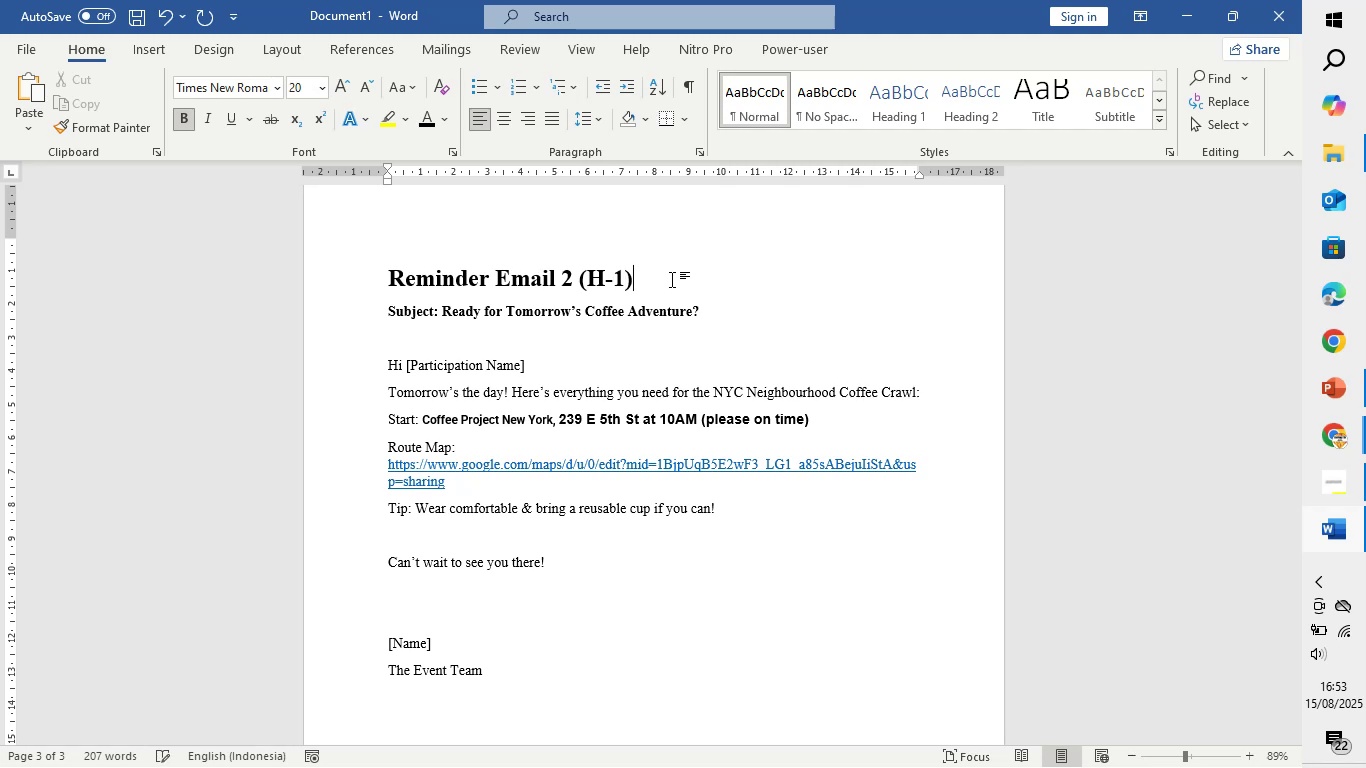 
scroll: coordinate [631, 522], scroll_direction: up, amount: 12.0
 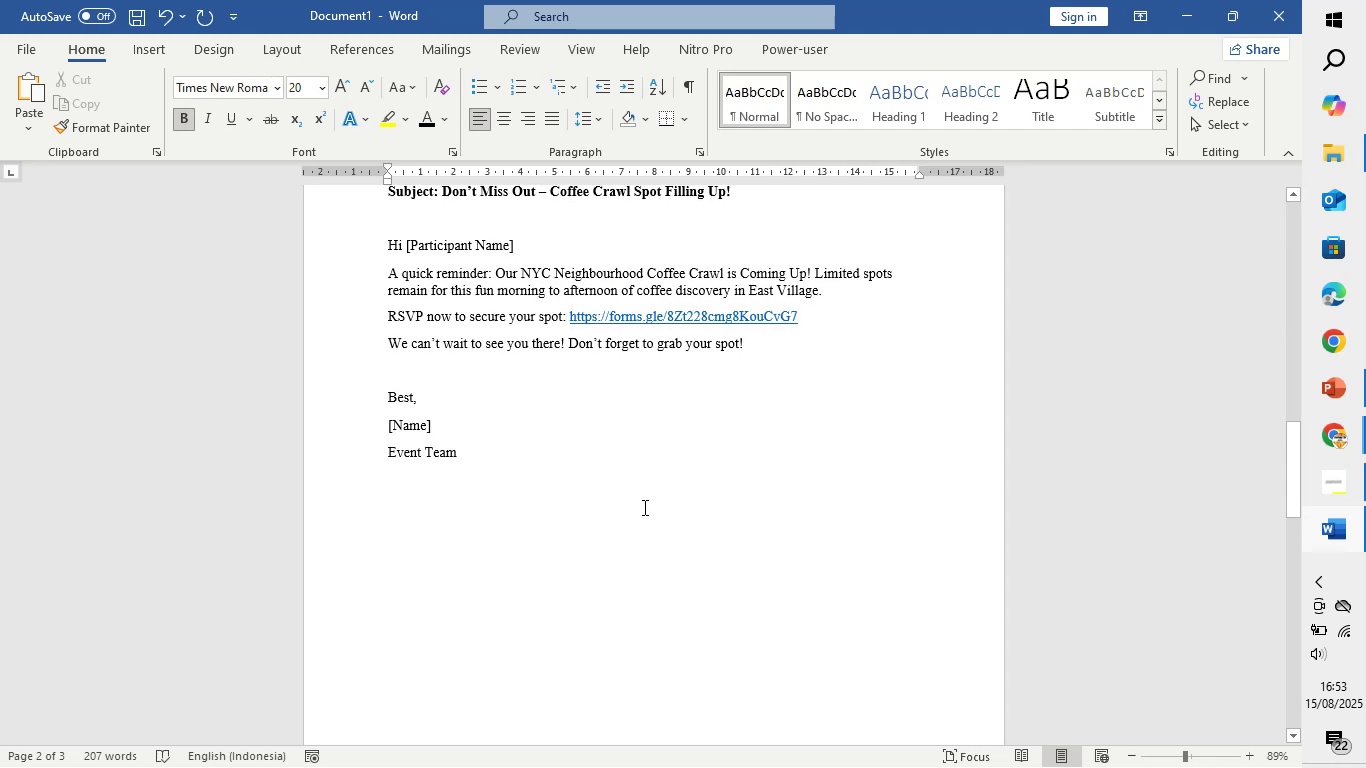 
scroll: coordinate [643, 507], scroll_direction: down, amount: 11.0
 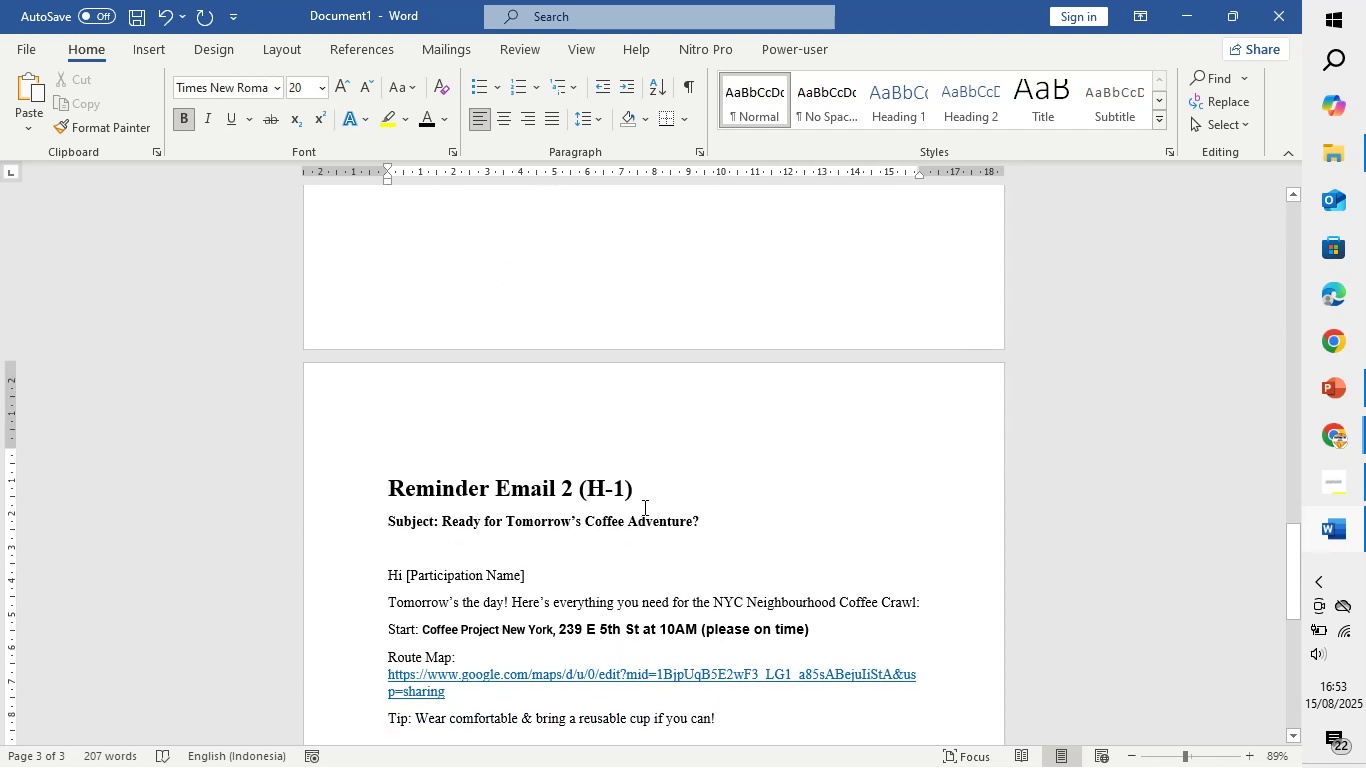 
scroll: coordinate [643, 507], scroll_direction: up, amount: 6.0
 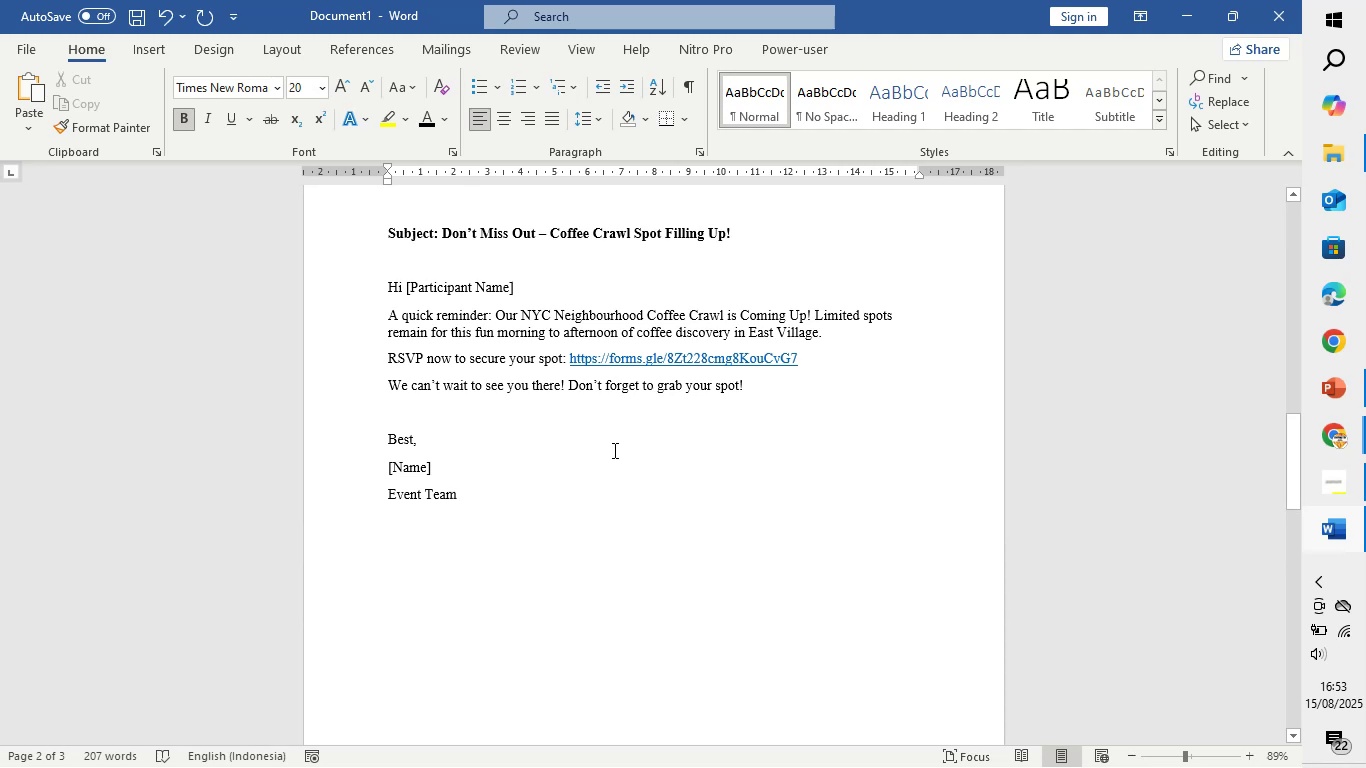 
wait(9.17)
 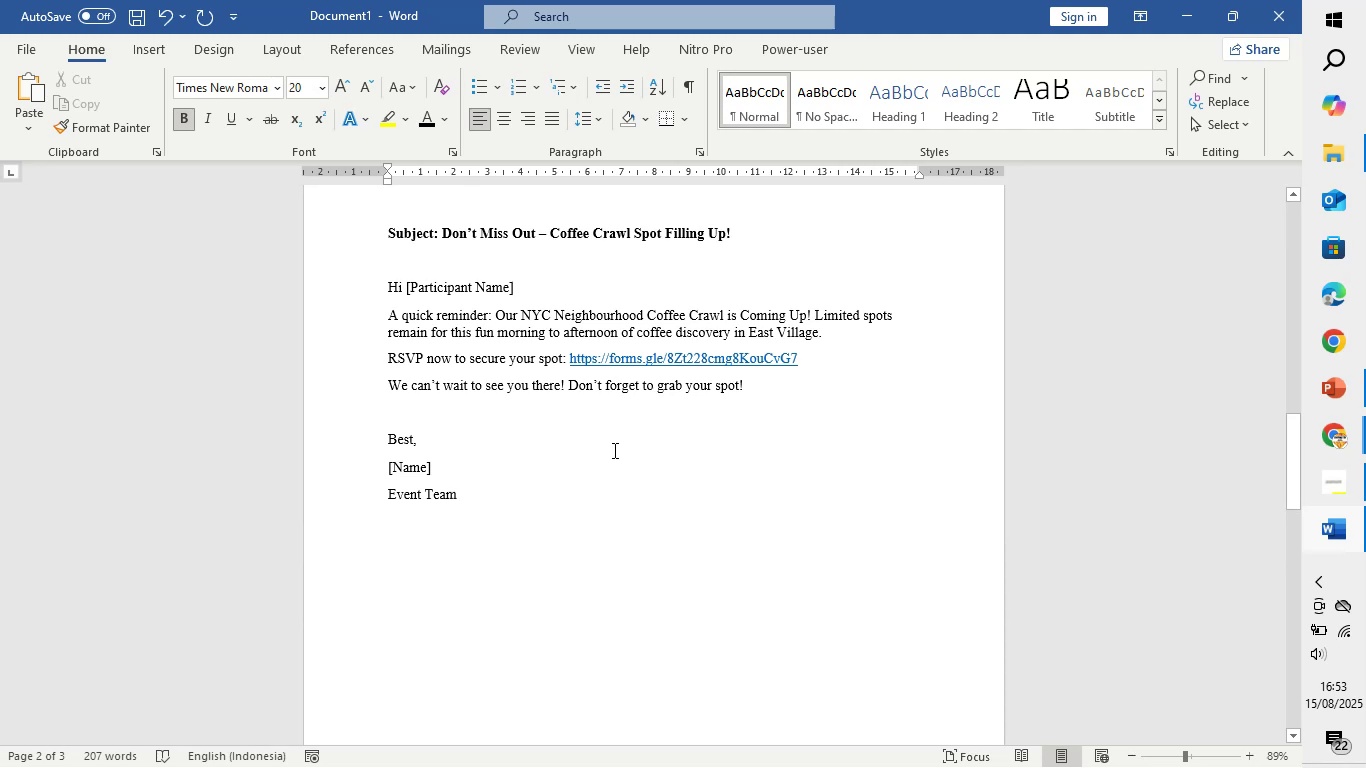 
left_click([825, 364])
 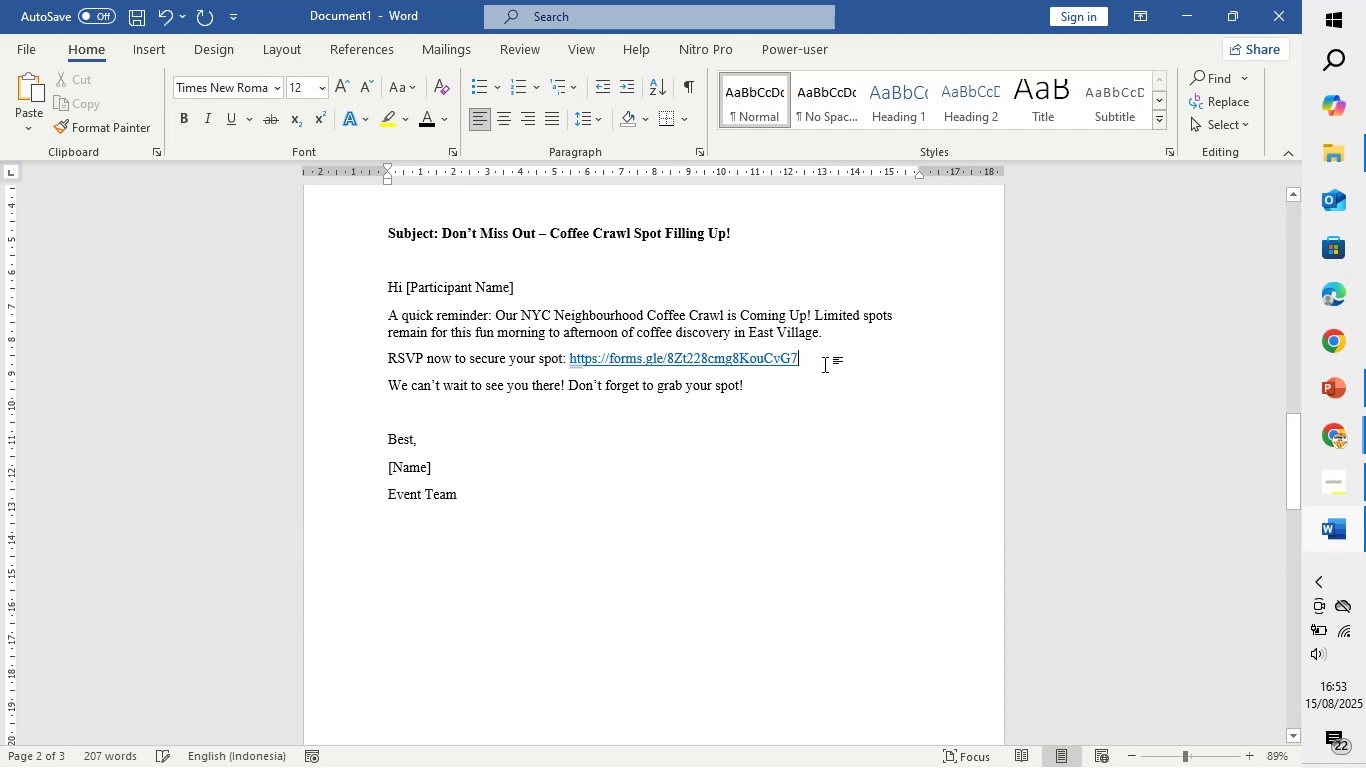 
key(Enter)
 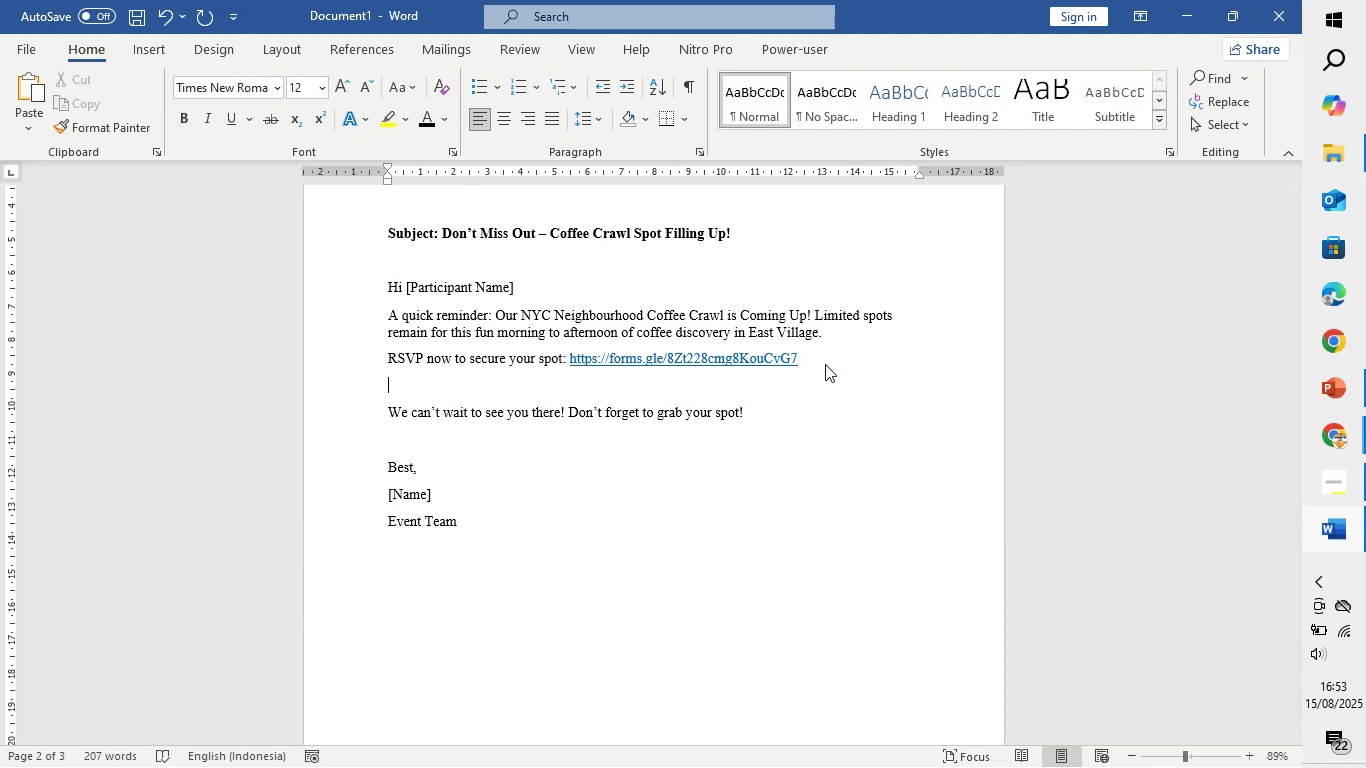 
type(we'll share)
 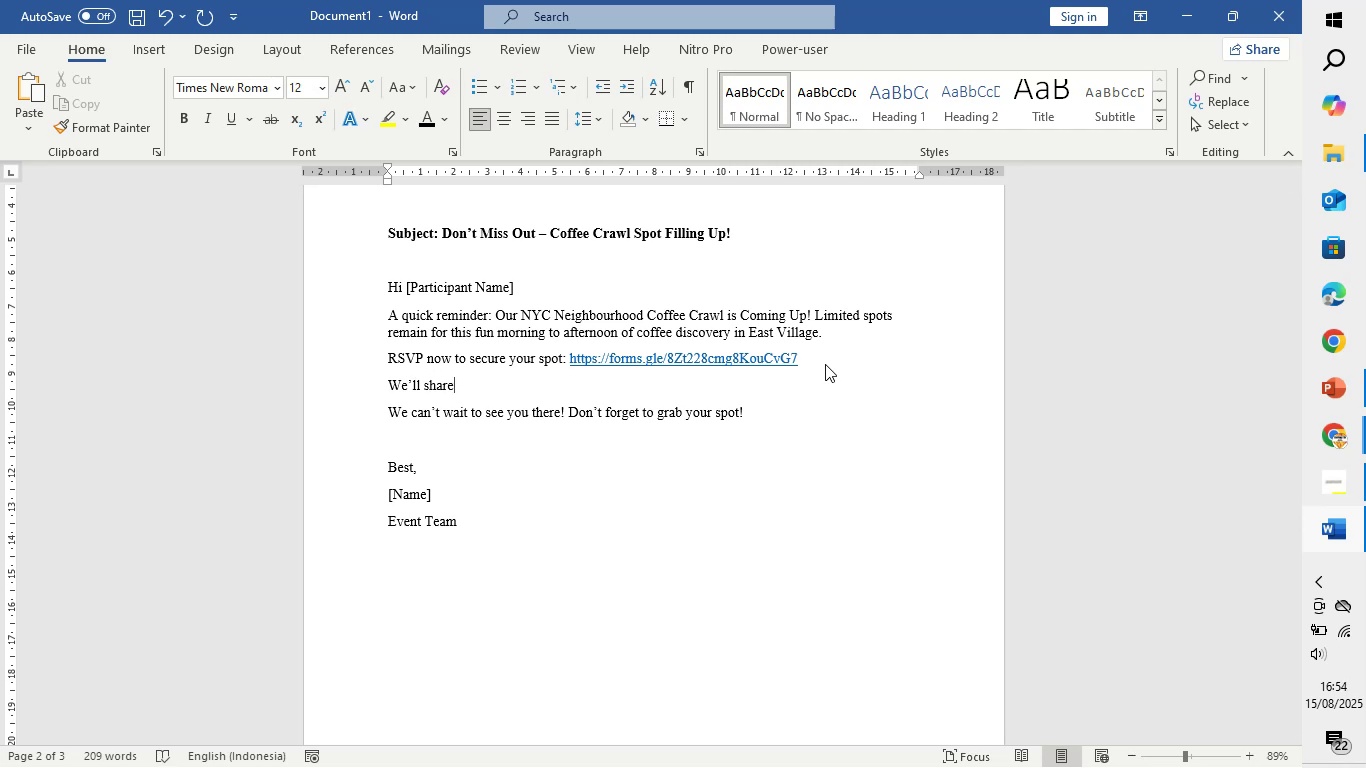 
wait(5.46)
 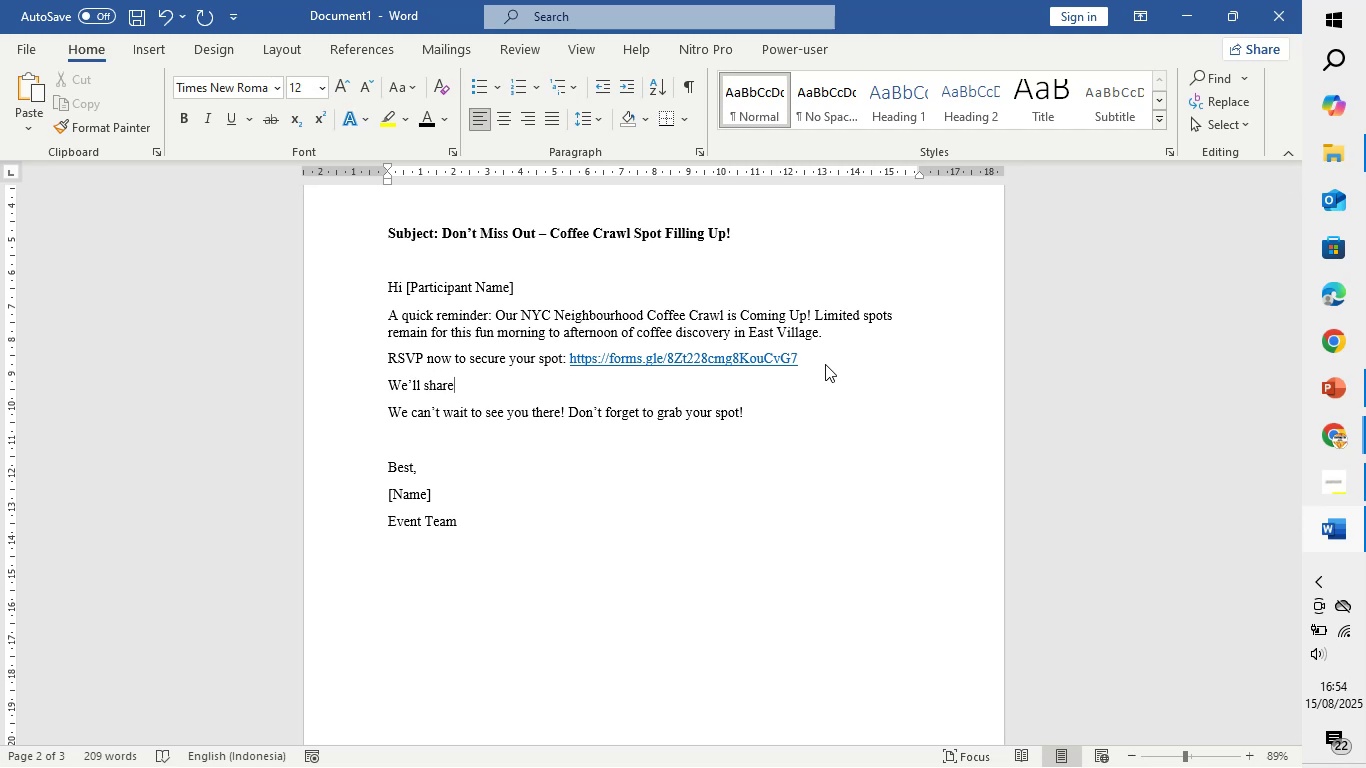 
type(d)
key(Backspace)
type( details for the event soon!)
 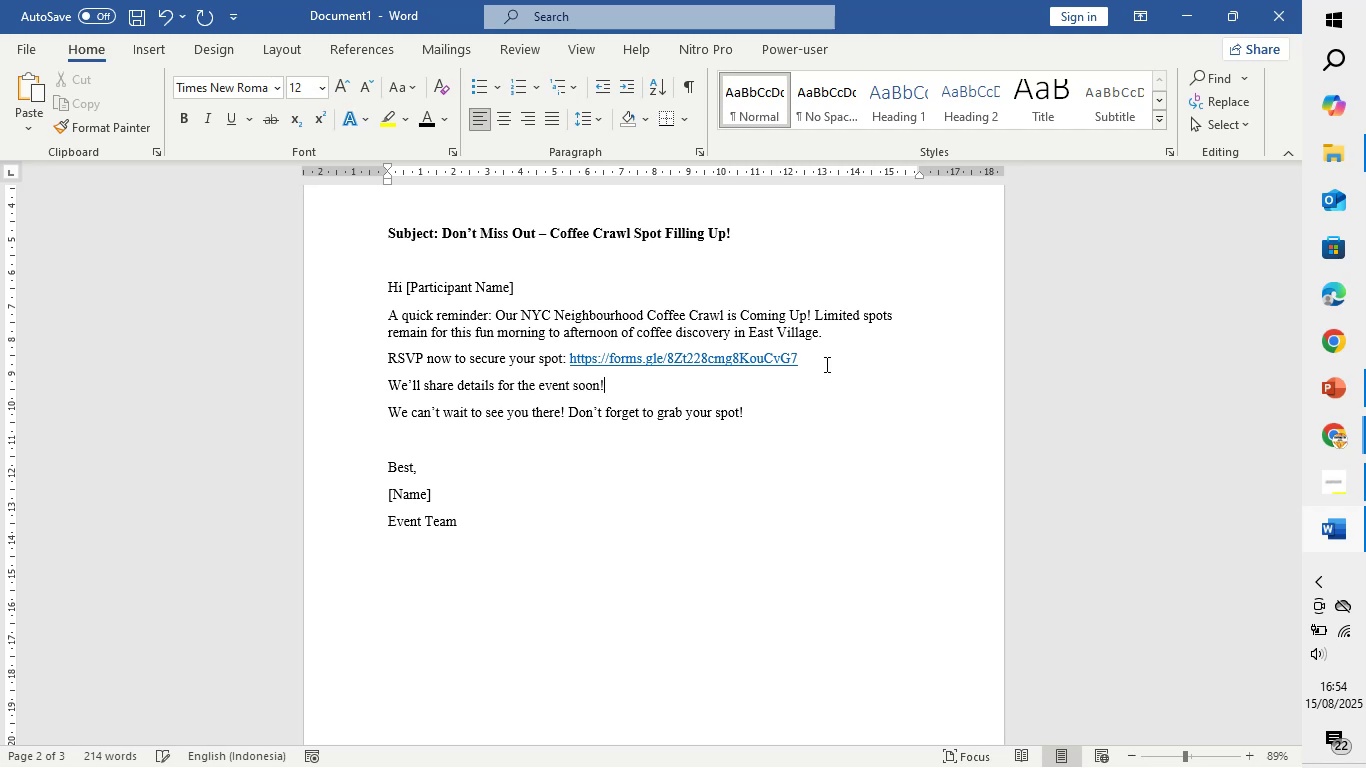 
wait(9.32)
 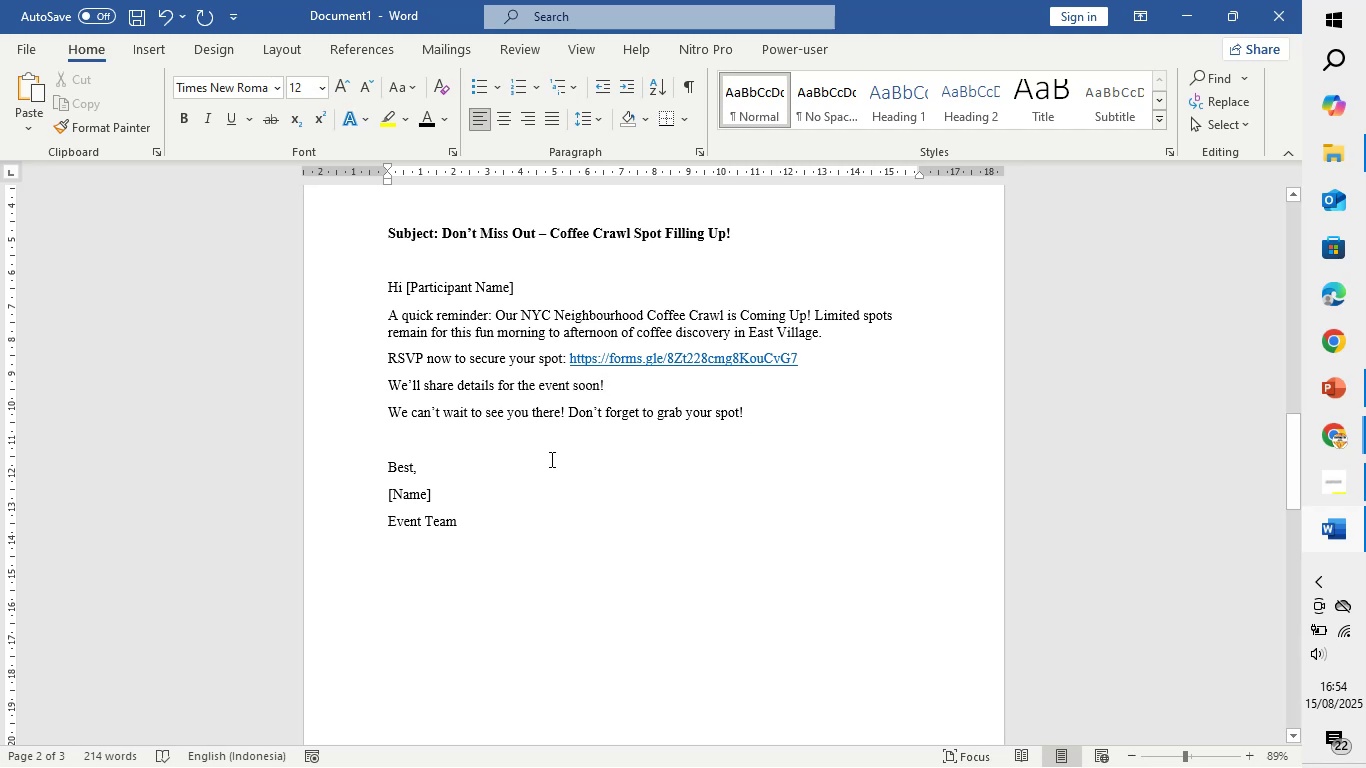 
scroll: coordinate [472, 456], scroll_direction: up, amount: 2.0
 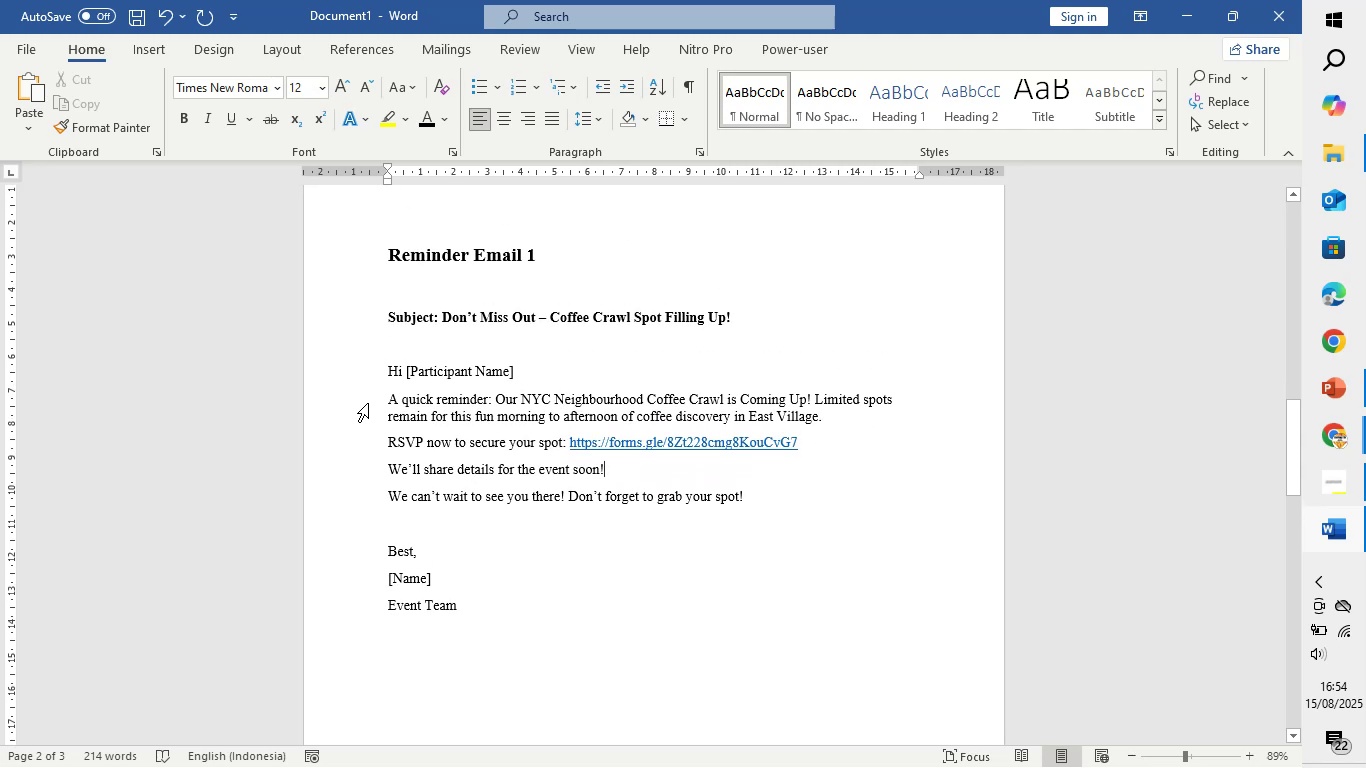 
left_click_drag(start_coordinate=[379, 396], to_coordinate=[809, 415])
 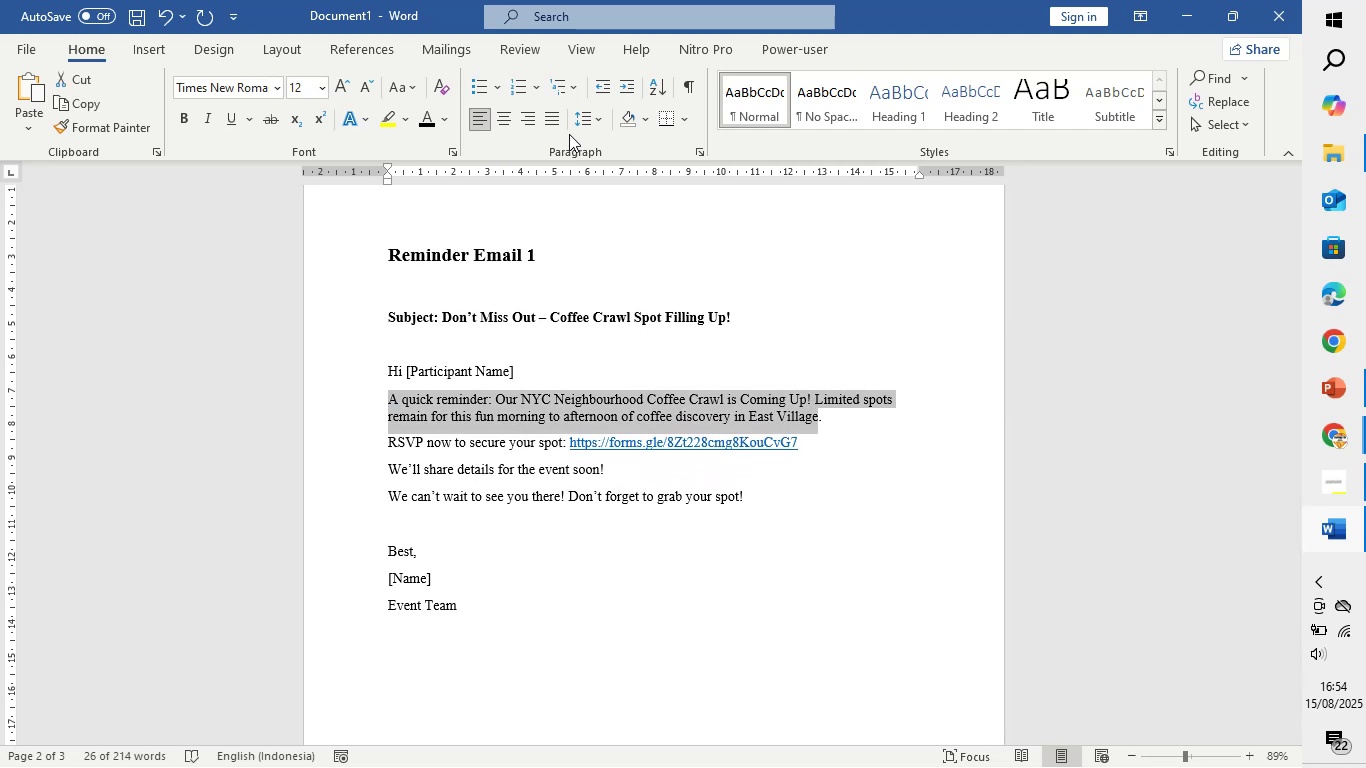 
left_click([596, 127])
 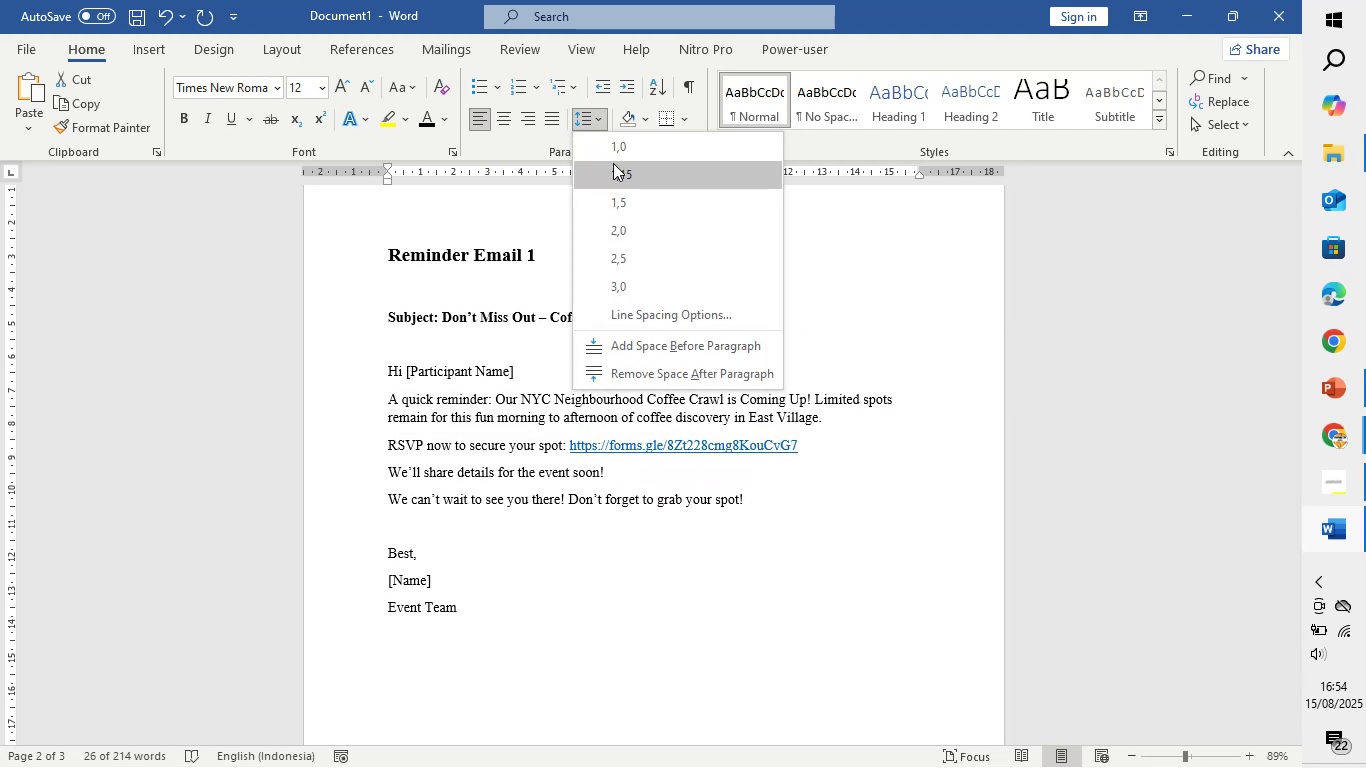 
left_click([613, 163])
 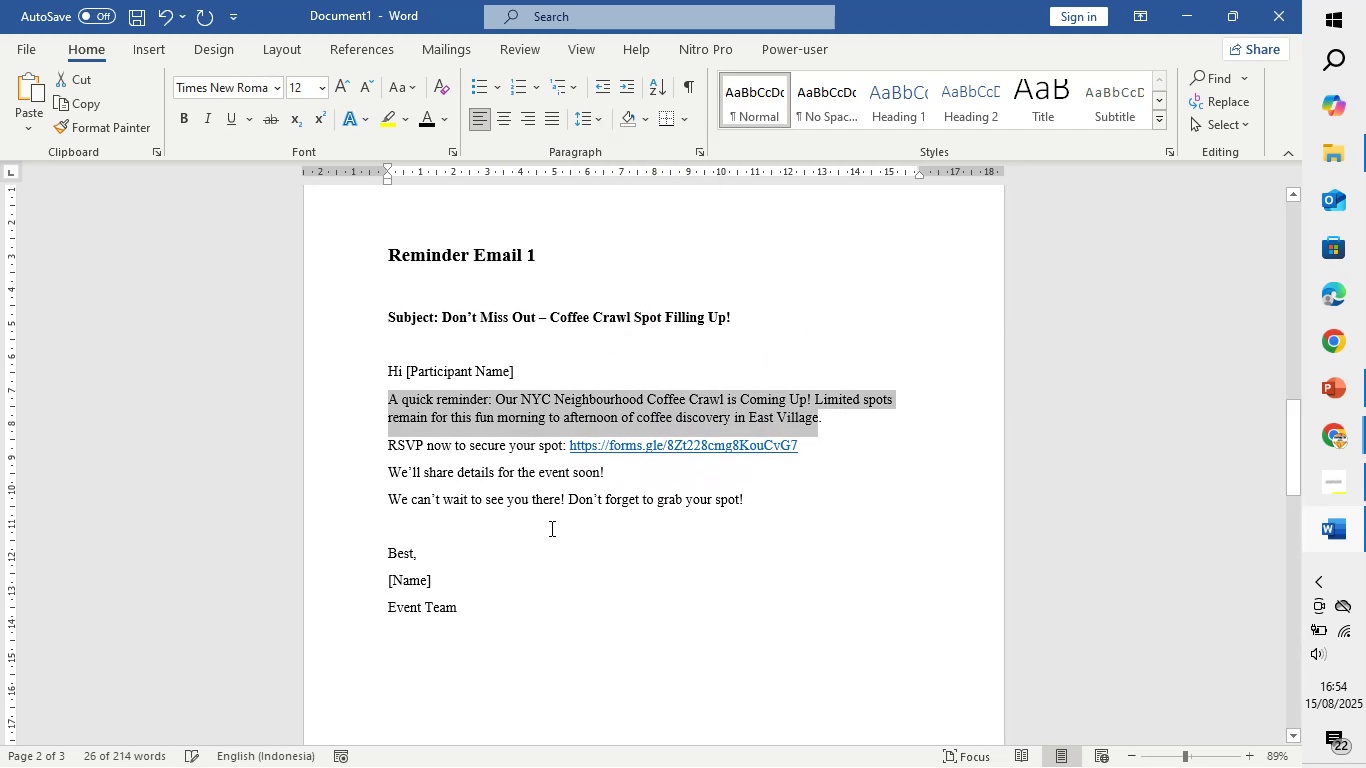 
left_click([500, 561])
 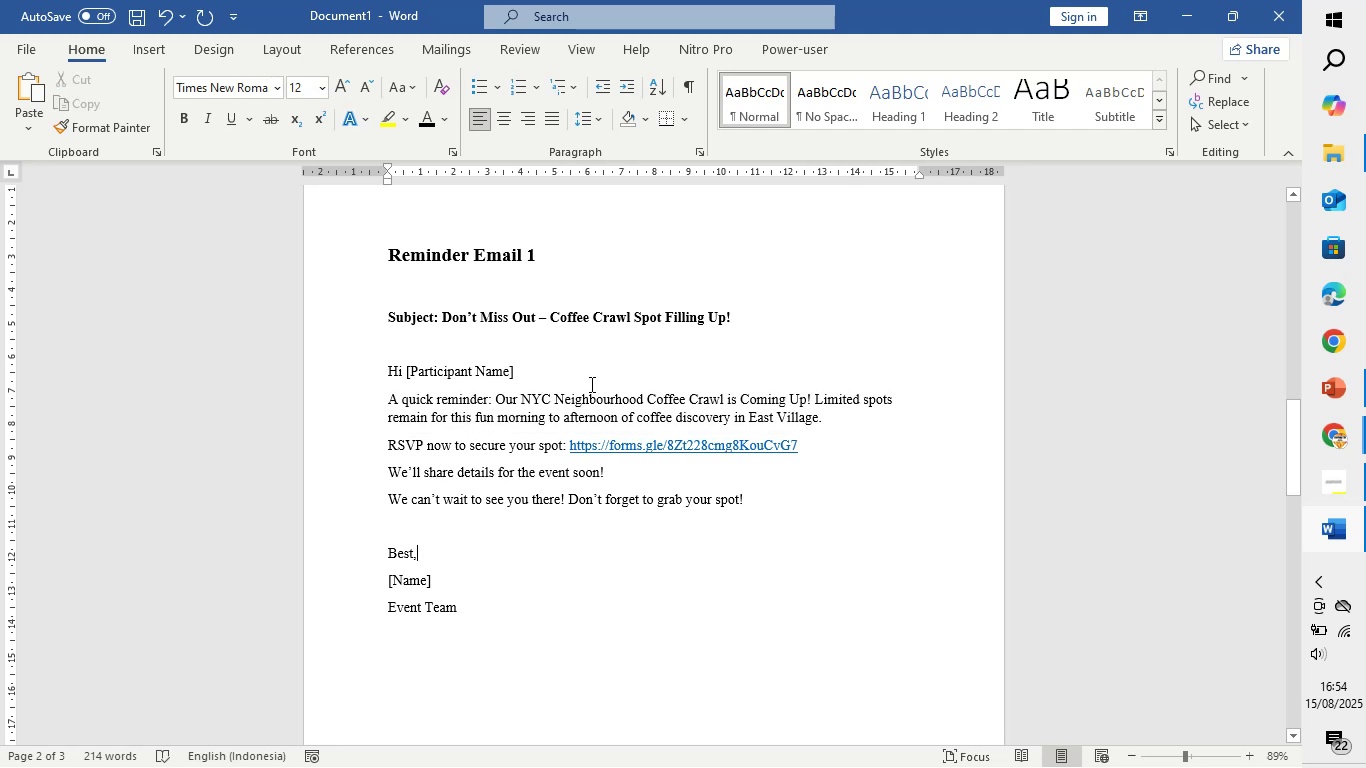 
left_click([611, 375])
 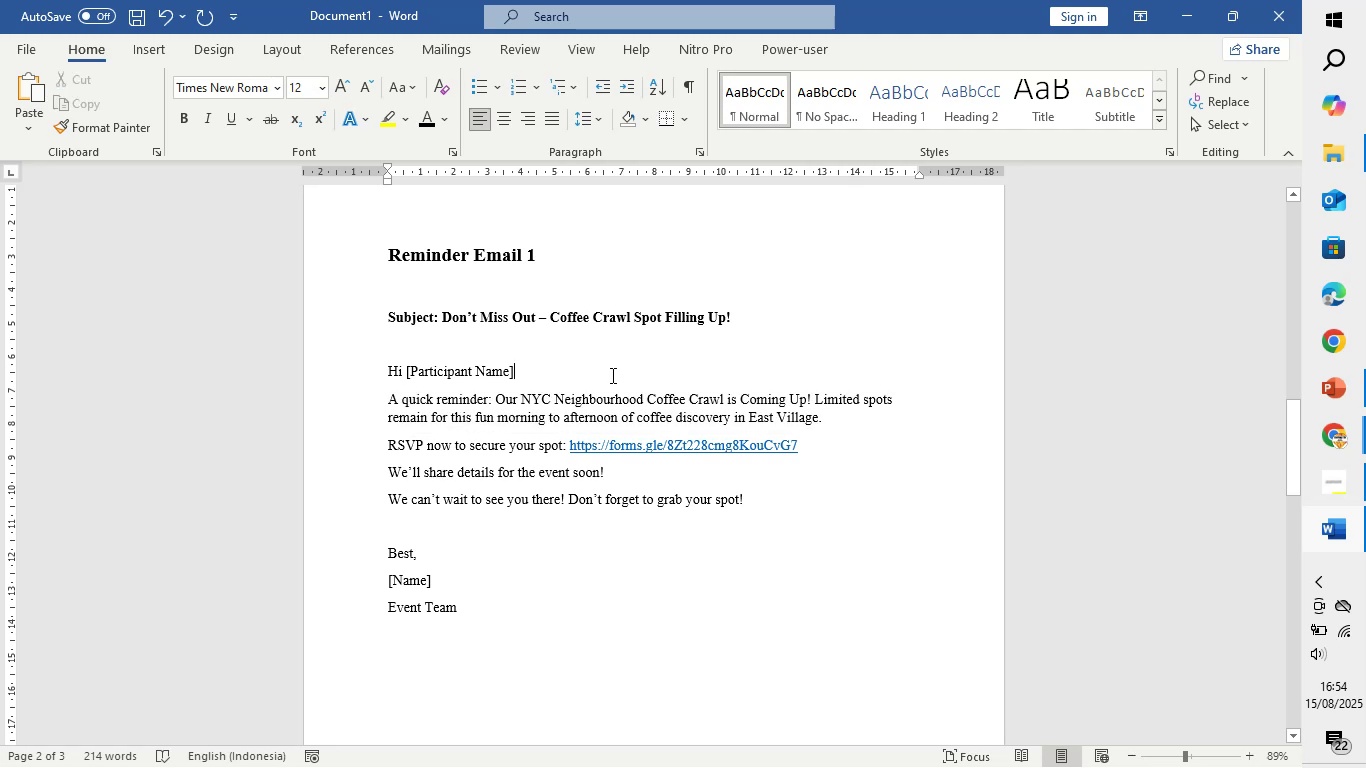 
key(Enter)
 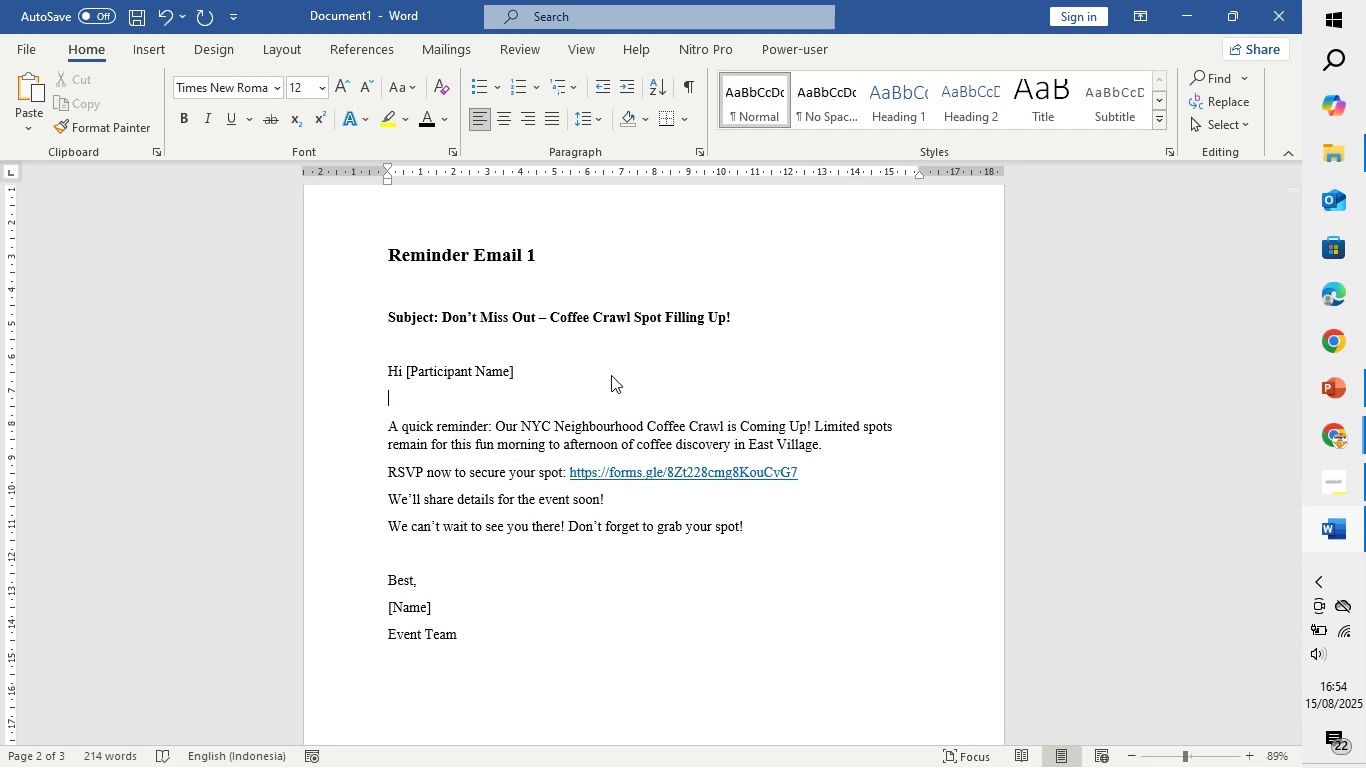 
scroll: coordinate [611, 375], scroll_direction: up, amount: 20.0
 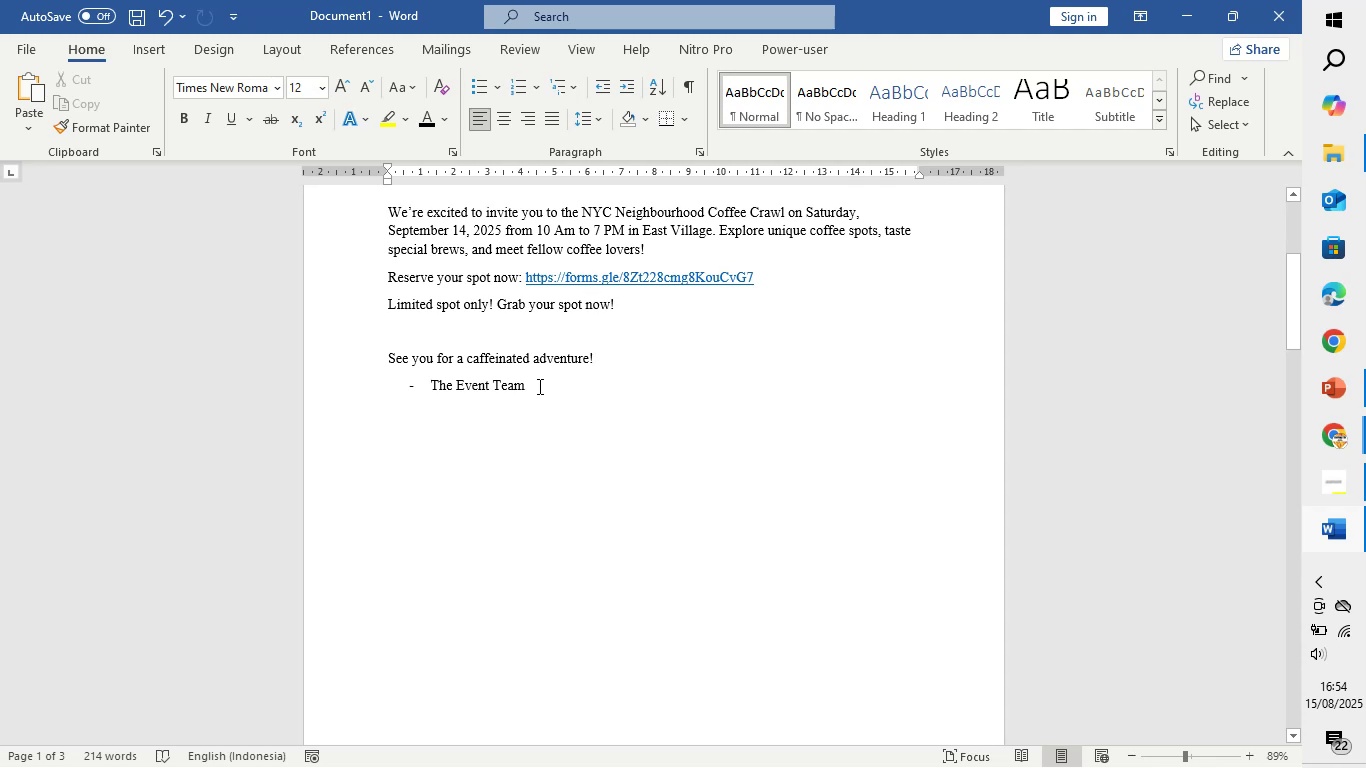 
wait(9.43)
 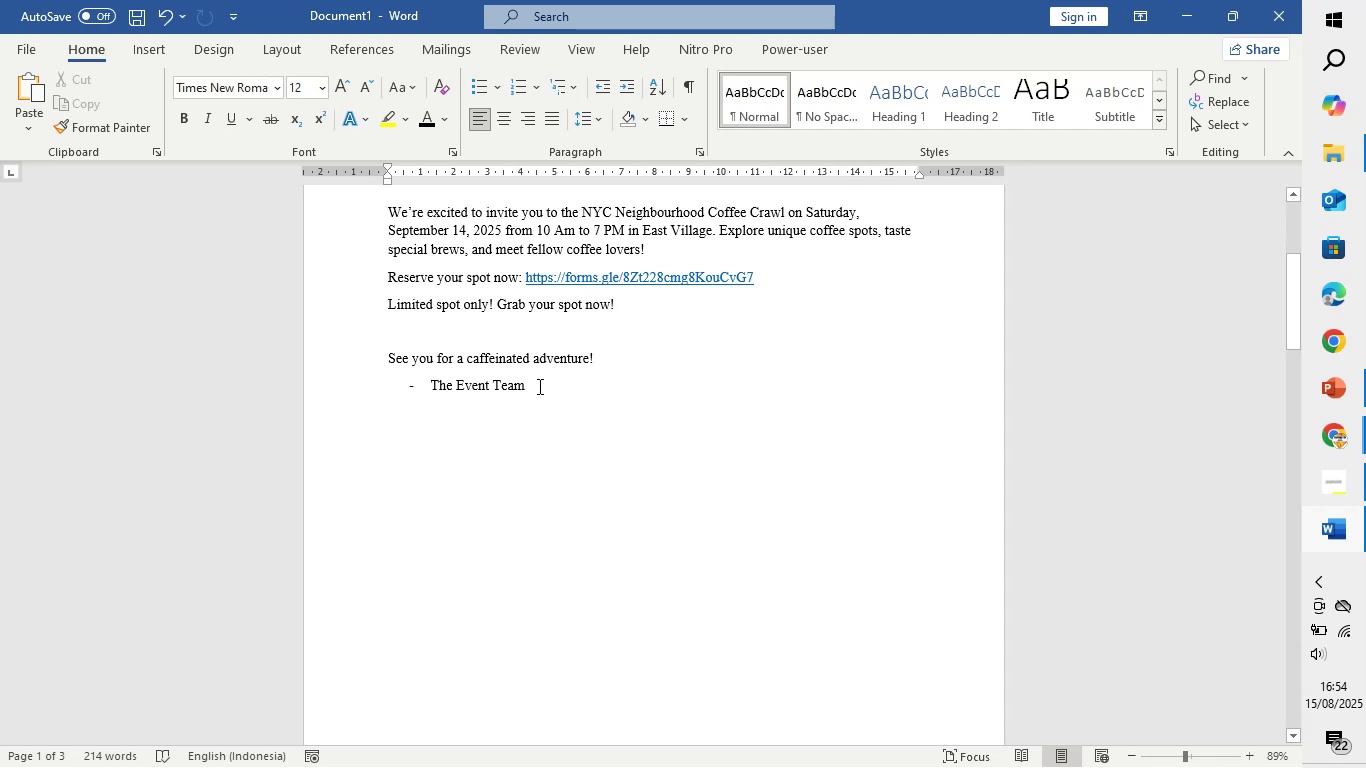 
left_click([528, 387])
 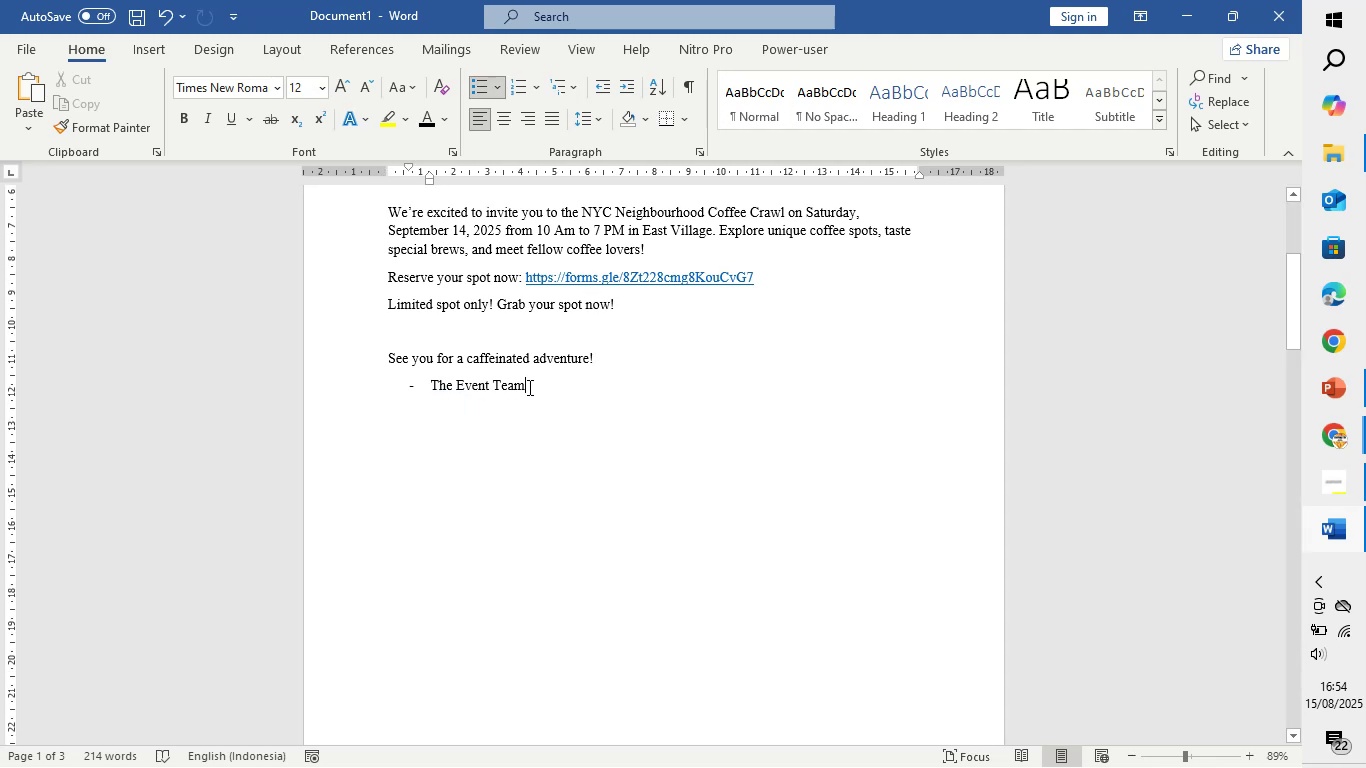 
key(Enter)
 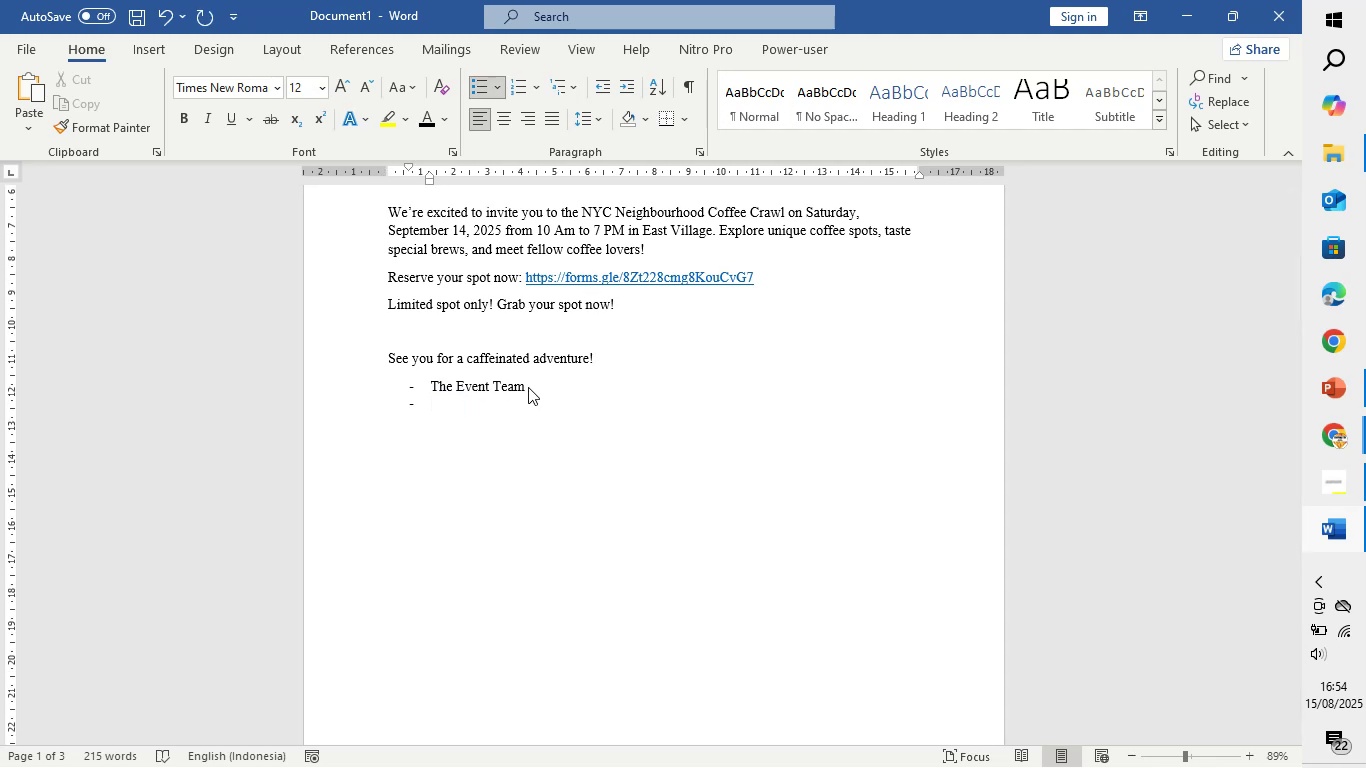 
key(Enter)
 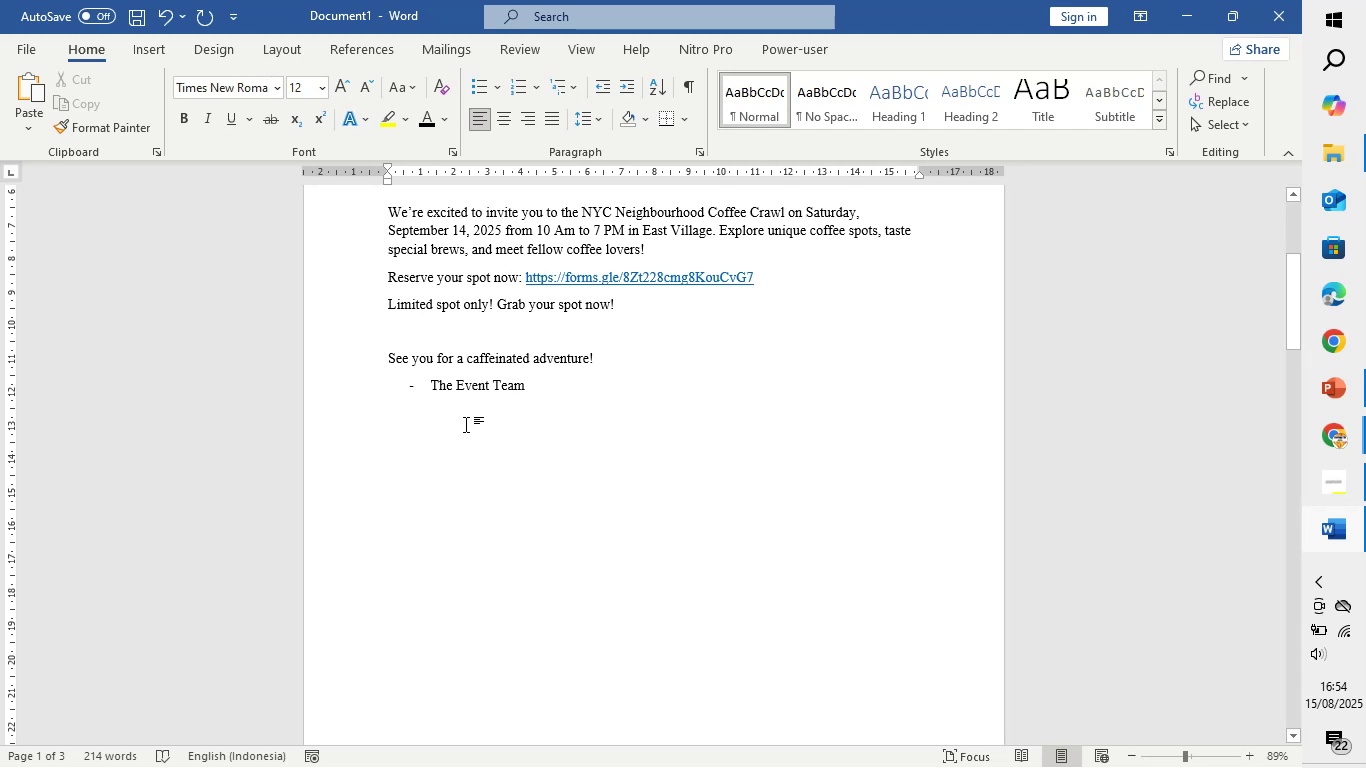 
left_click([407, 385])
 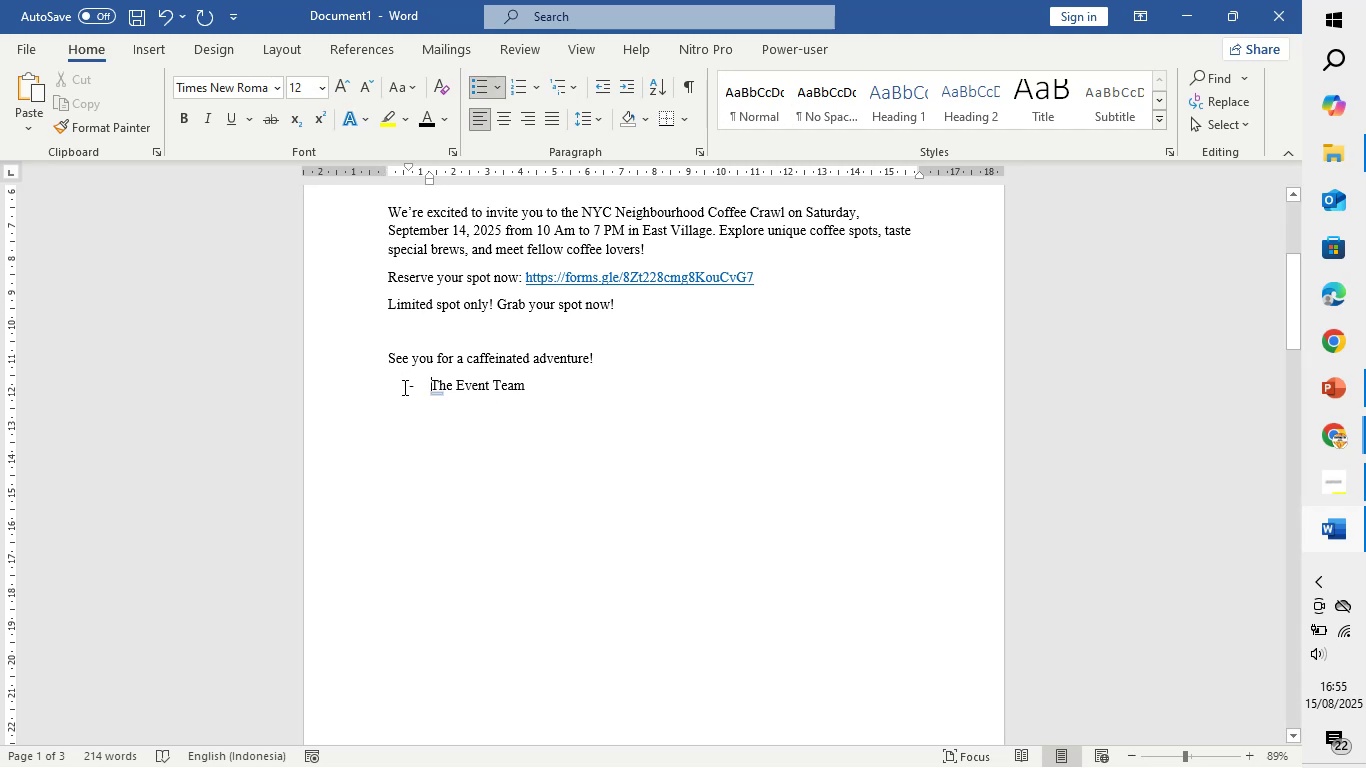 
left_click([408, 386])
 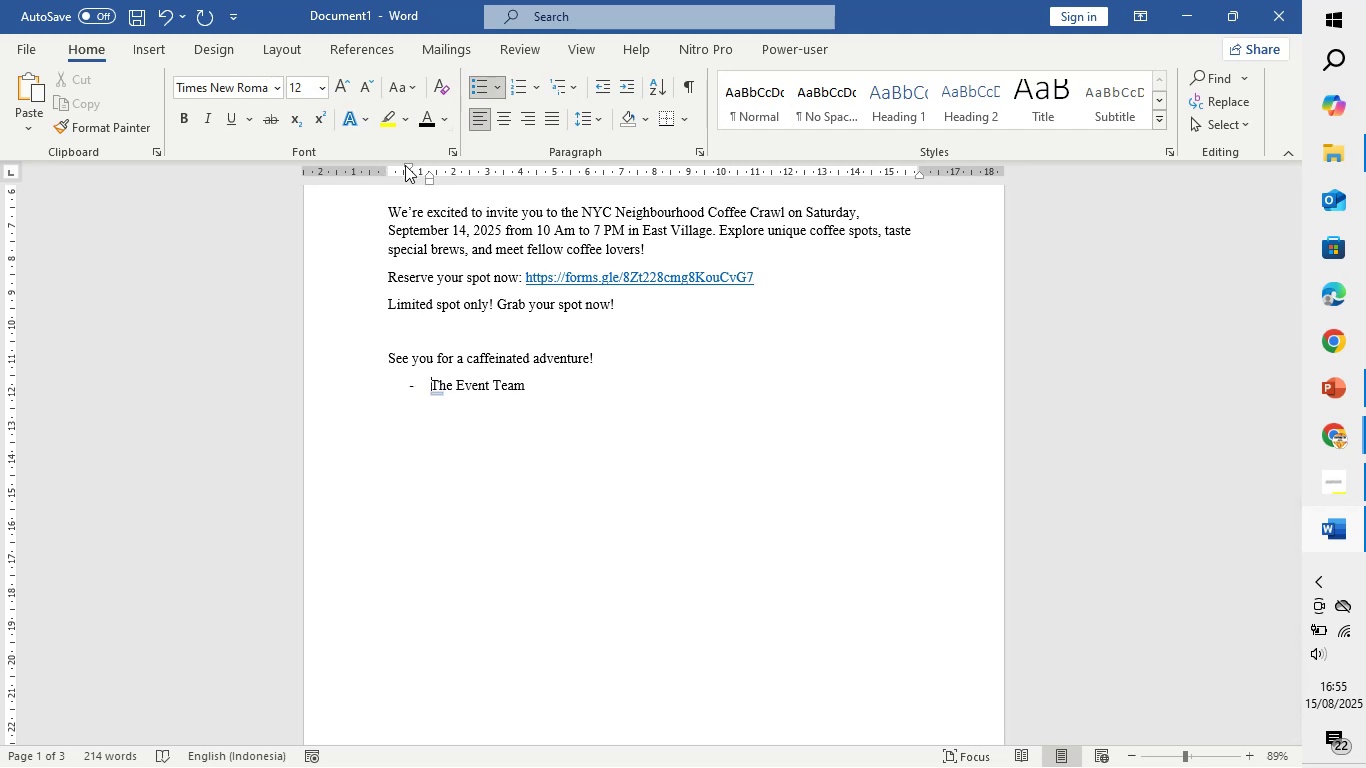 
left_click_drag(start_coordinate=[405, 165], to_coordinate=[383, 165])
 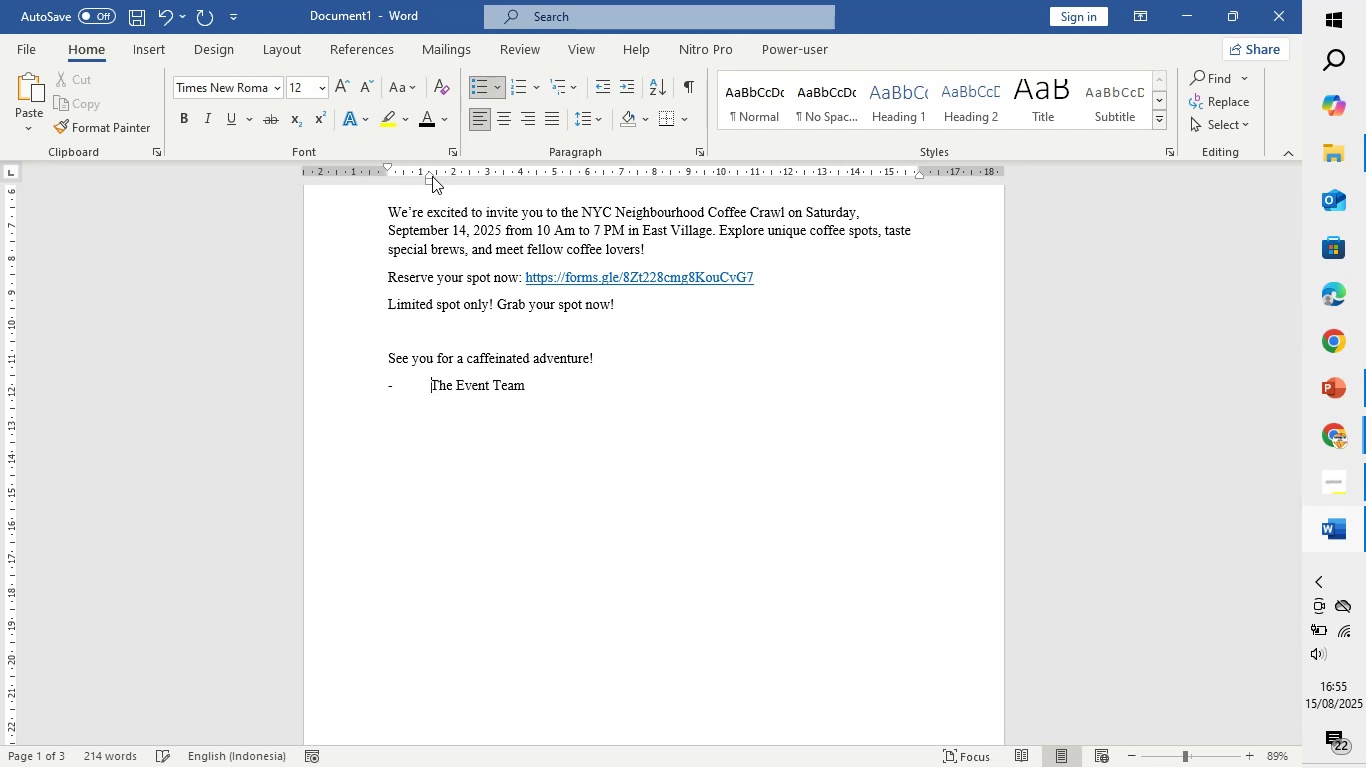 
left_click_drag(start_coordinate=[432, 176], to_coordinate=[398, 177])
 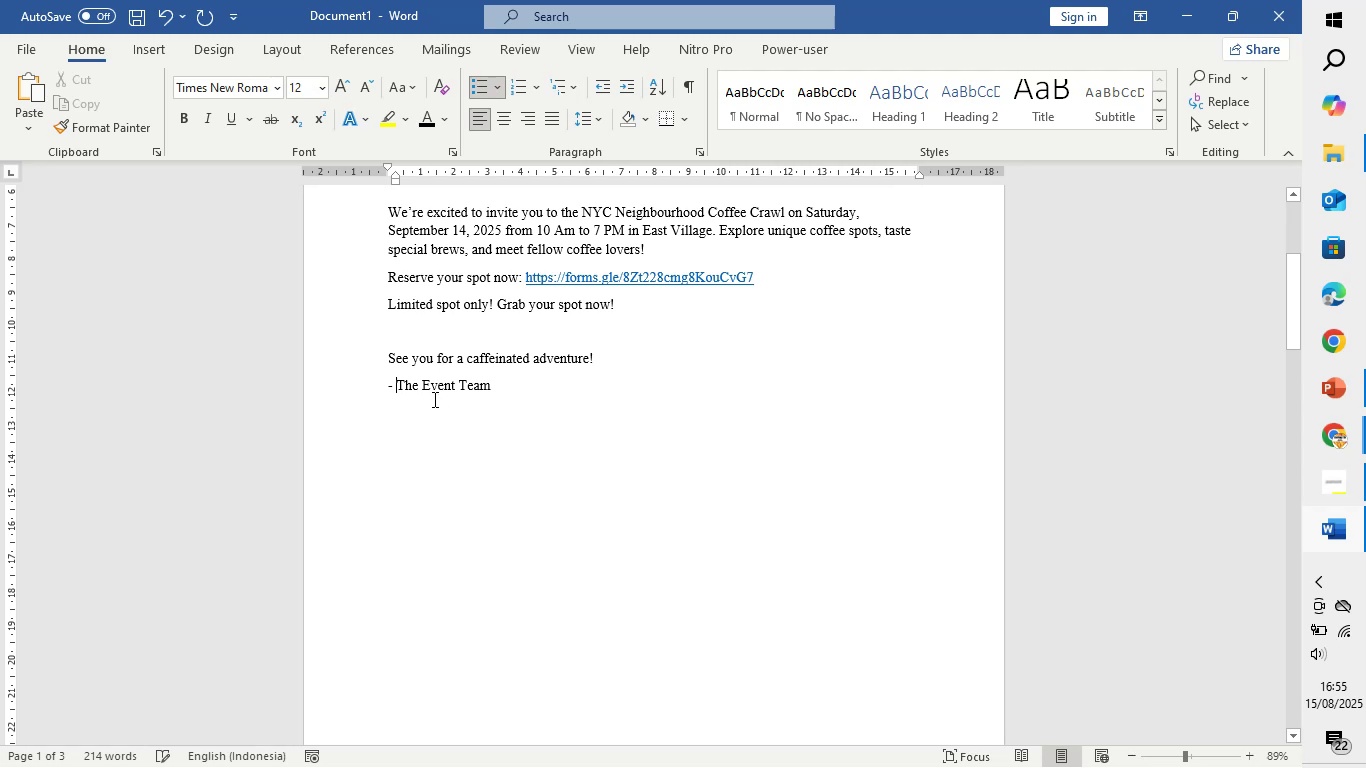 
left_click([430, 421])
 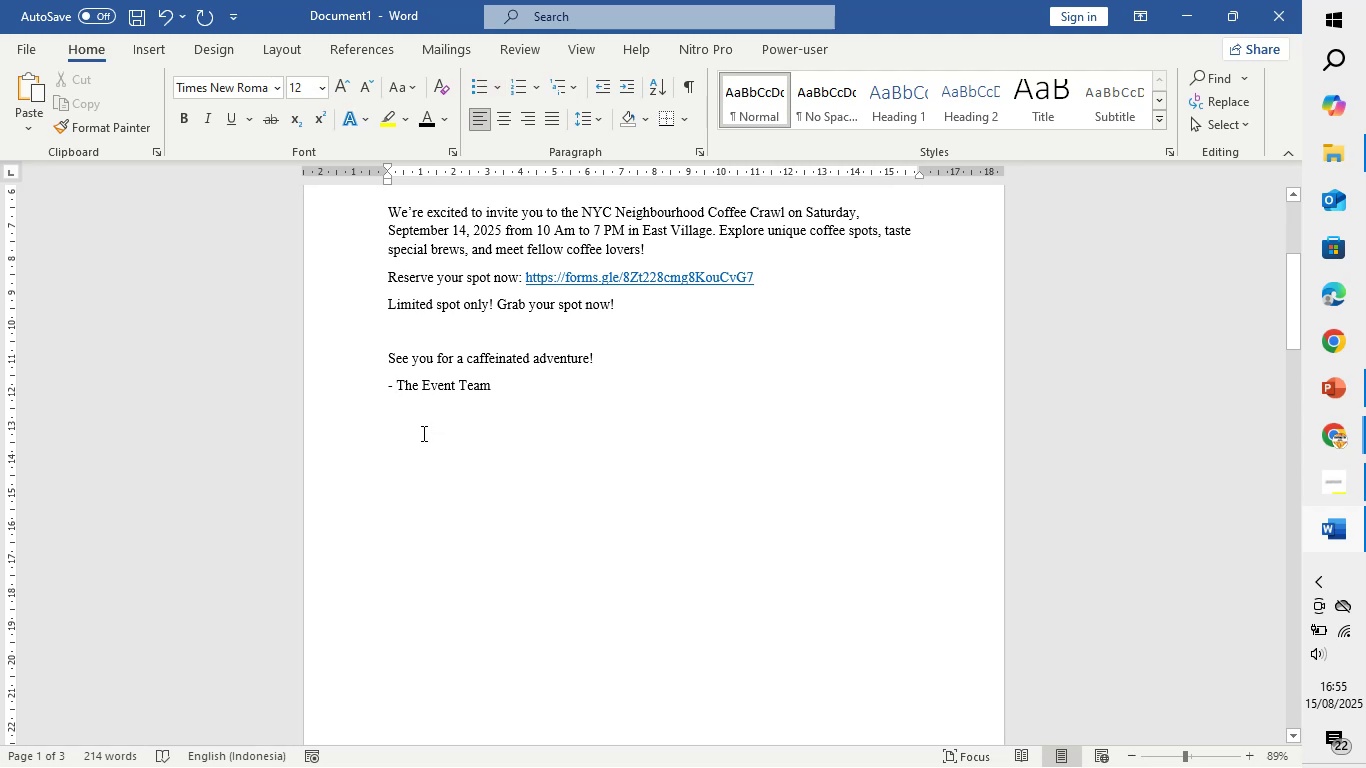 
type(Eva)
key(Backspace)
key(Backspace)
key(Backspace)
type([Name)
 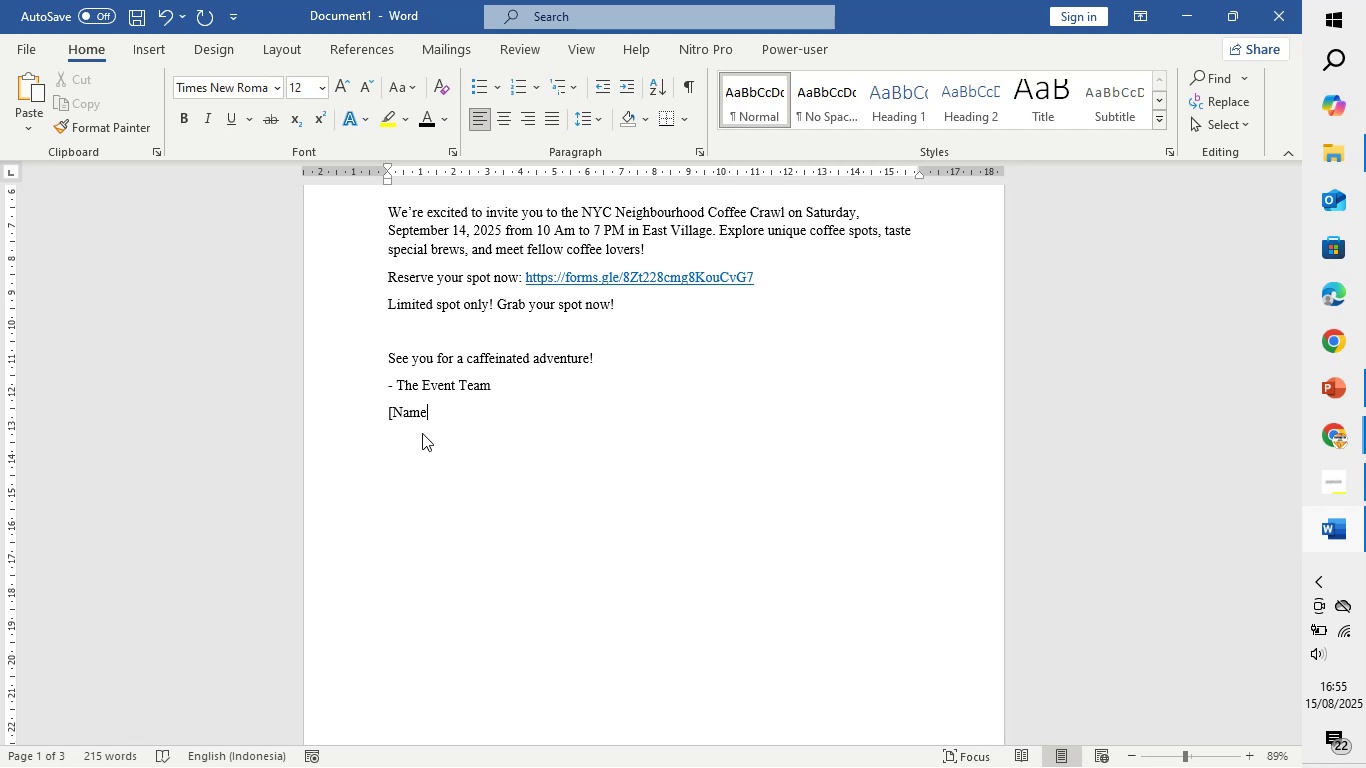 
wait(6.45)
 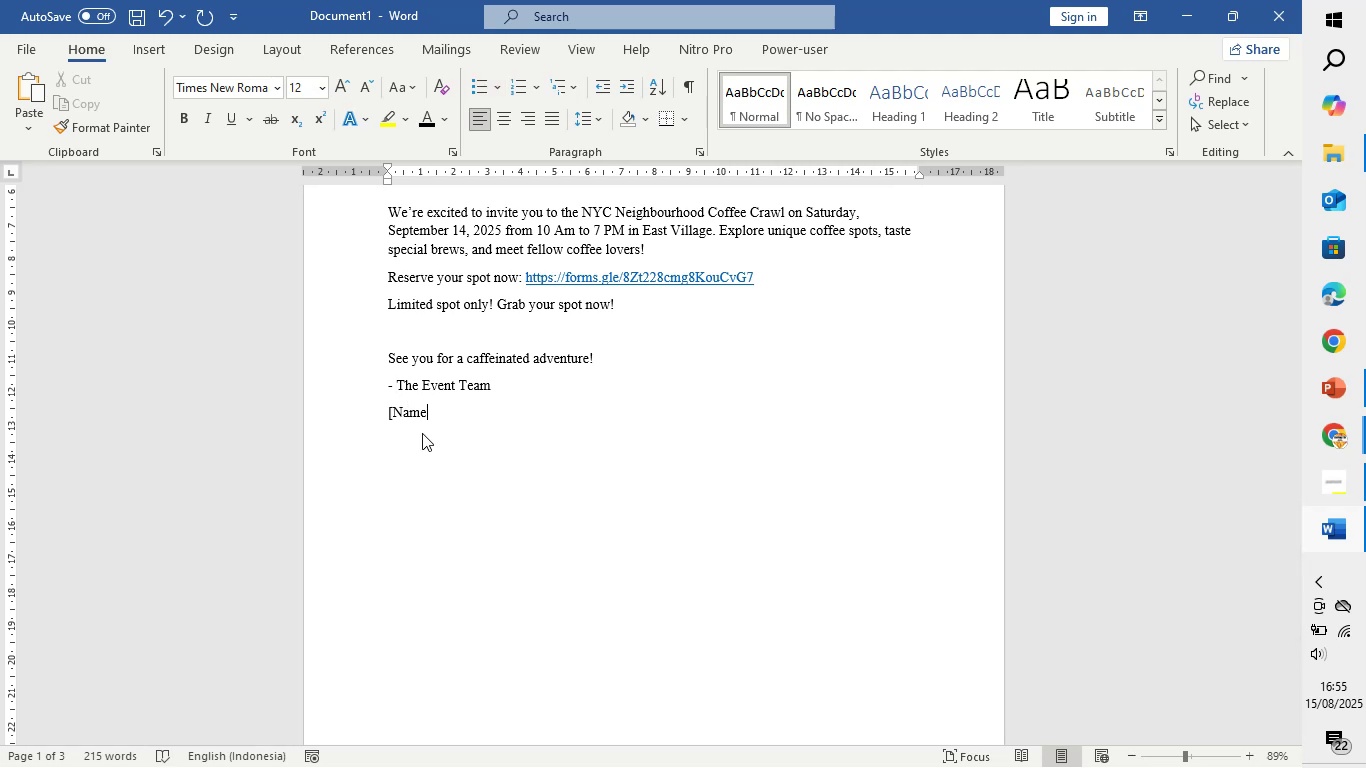 
key(BracketRight)
 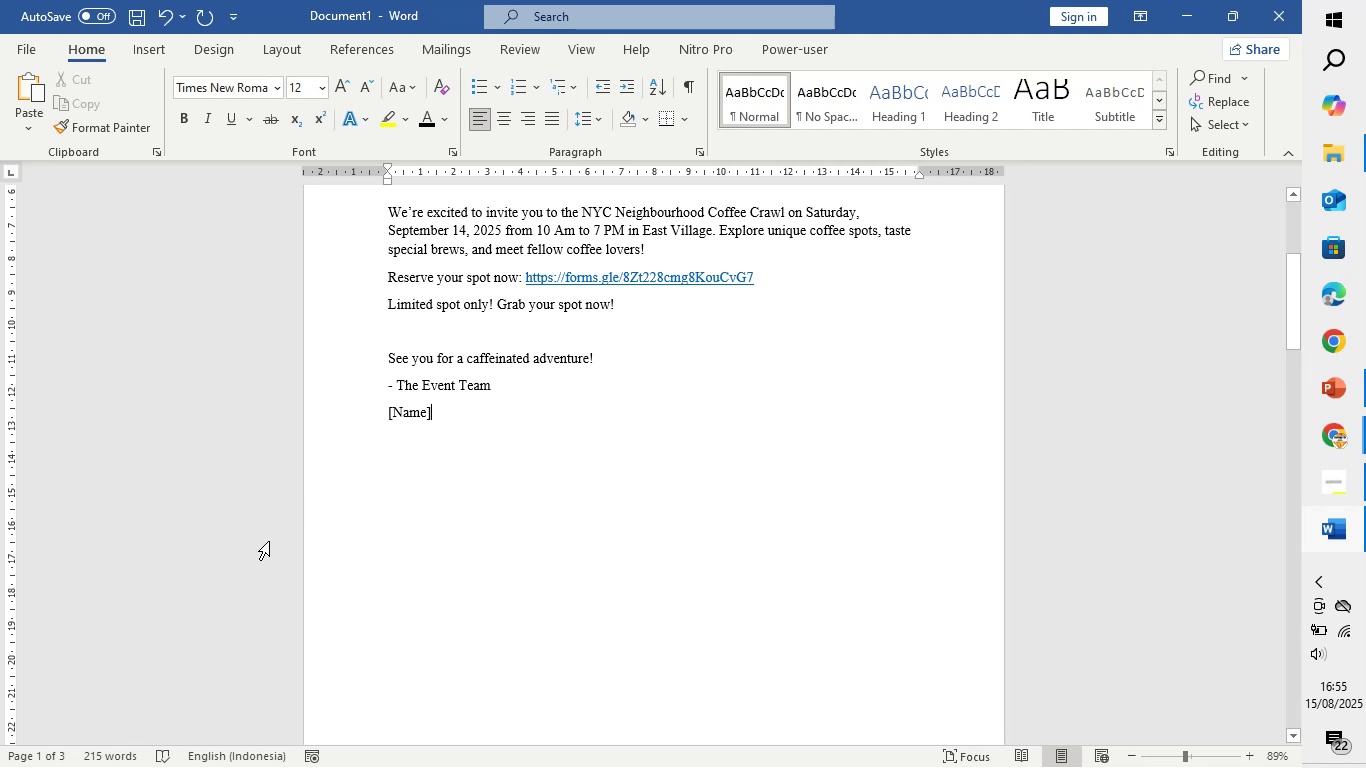 
wait(10.97)
 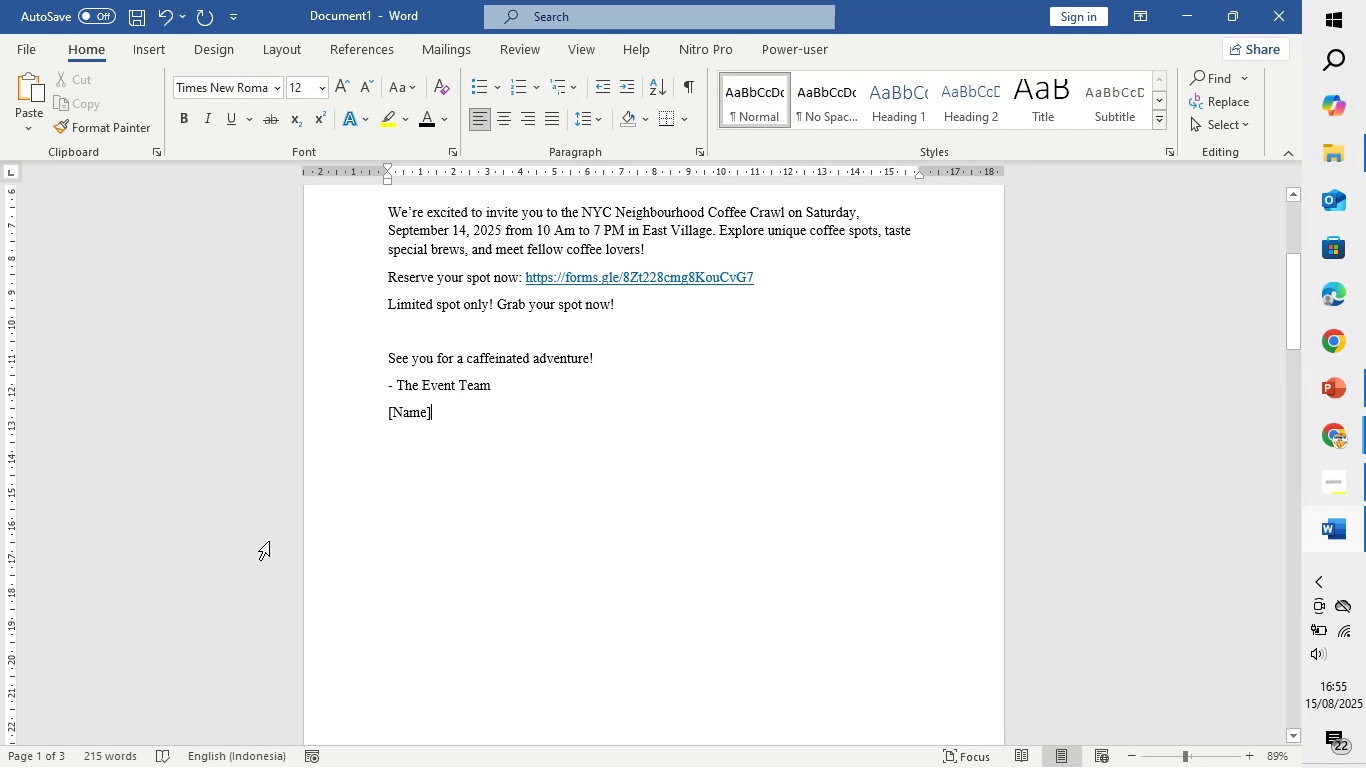 
scroll: coordinate [524, 522], scroll_direction: up, amount: 4.0
 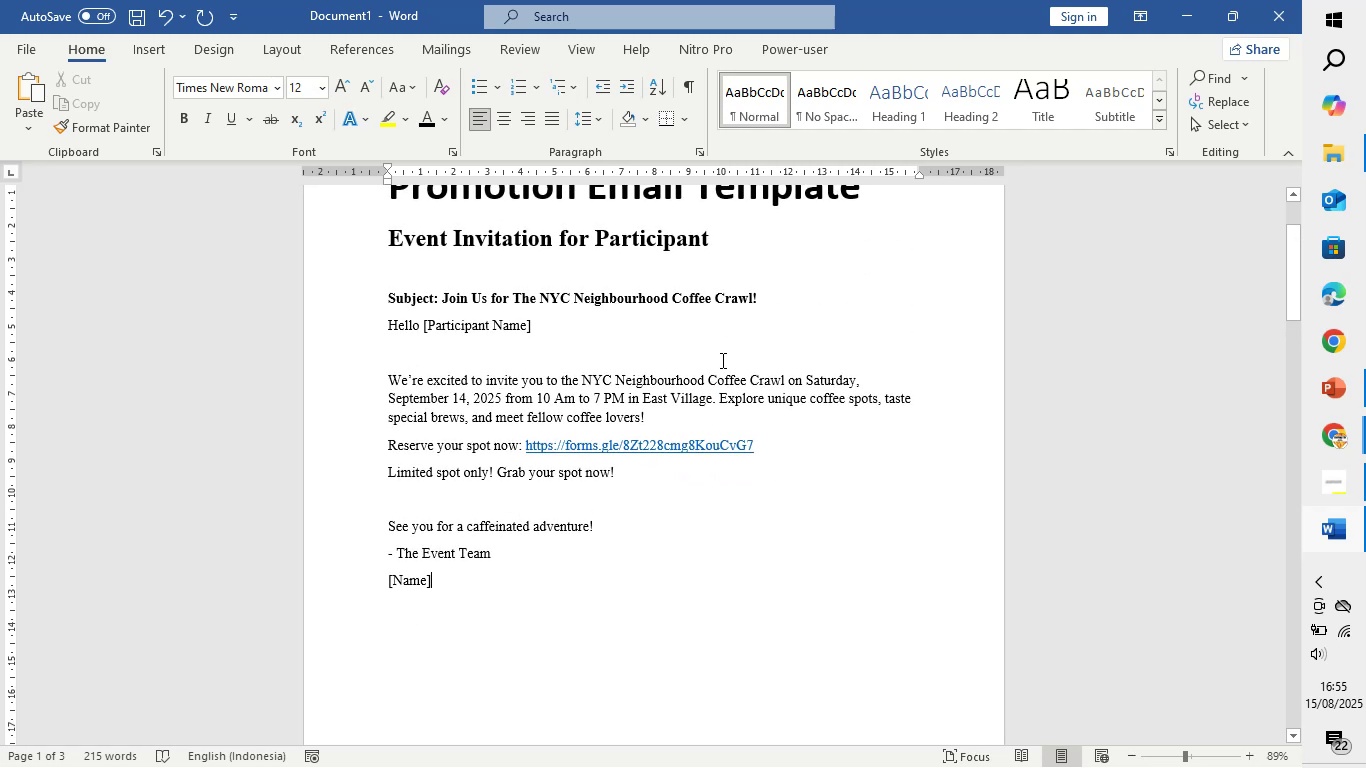 
left_click_drag(start_coordinate=[384, 373], to_coordinate=[690, 417])
 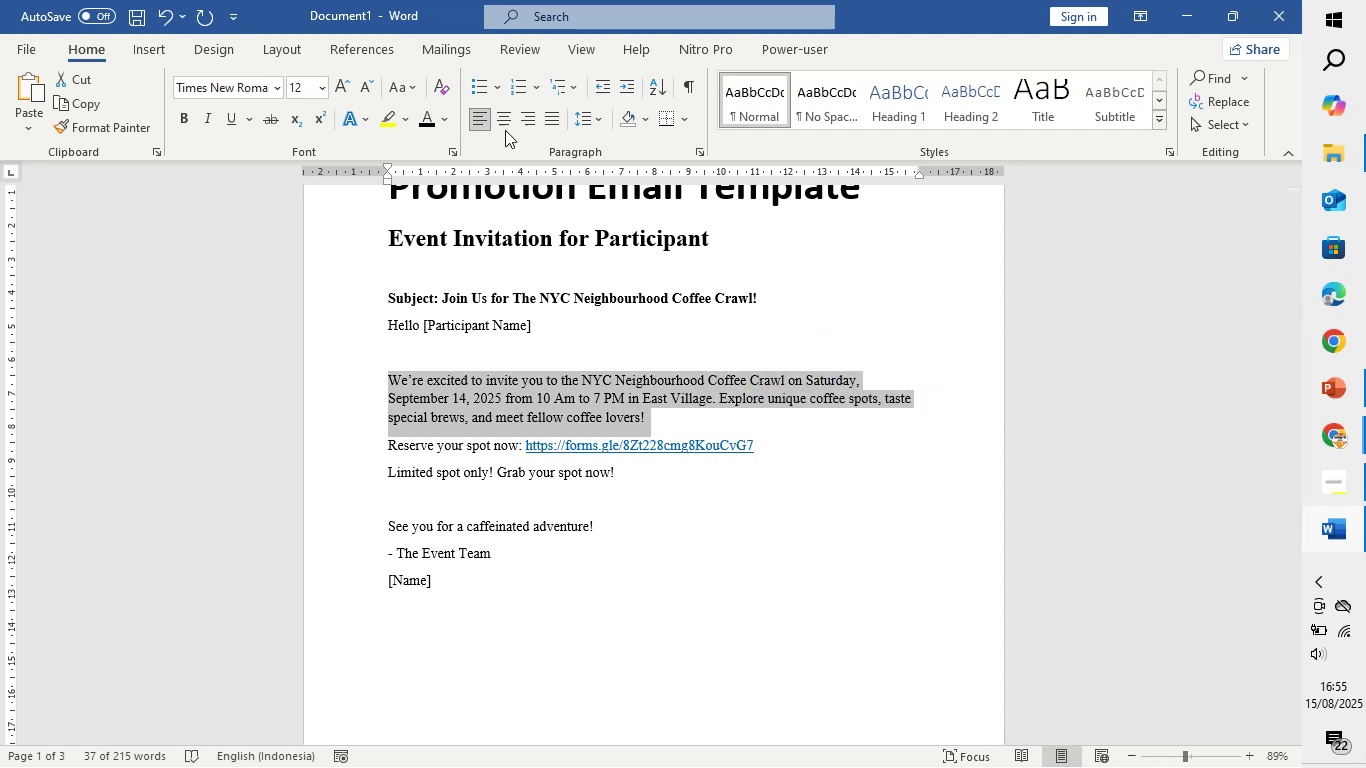 
left_click([591, 118])
 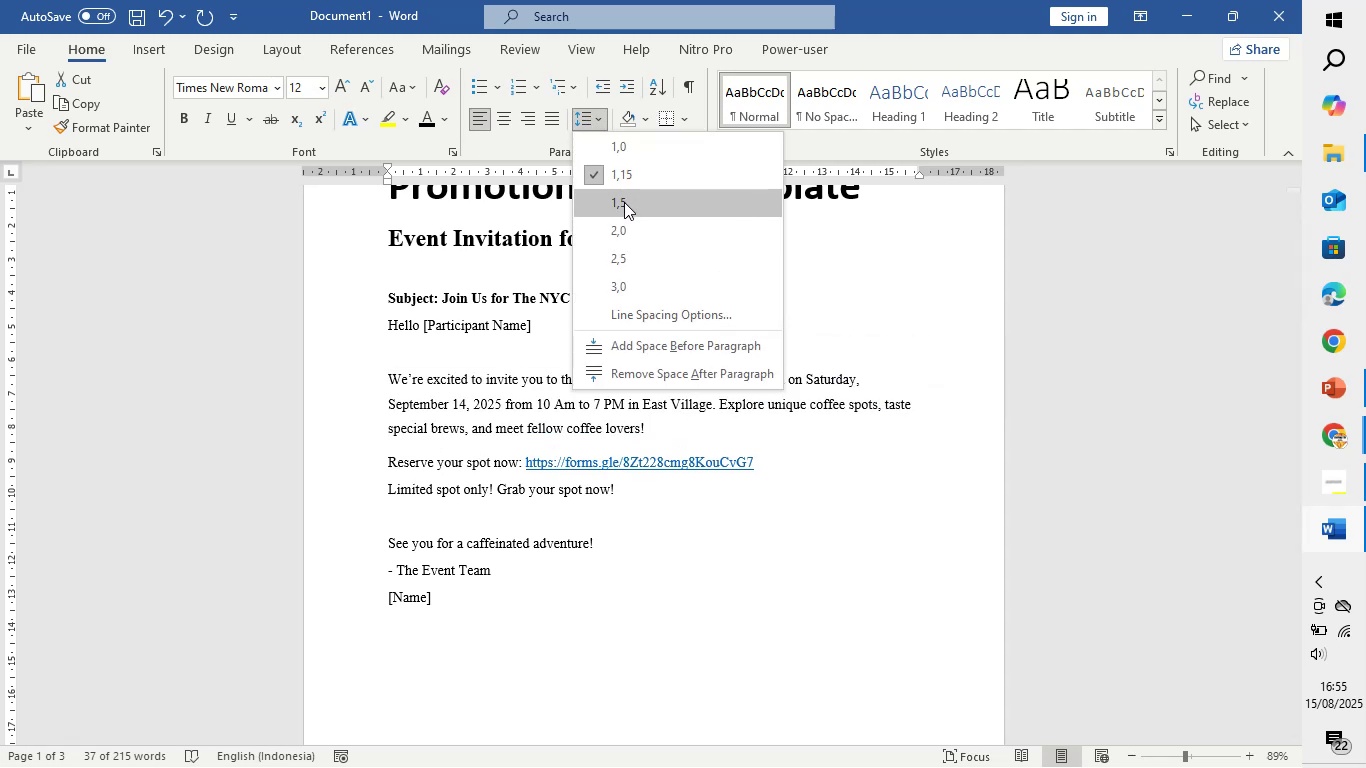 
left_click([624, 202])
 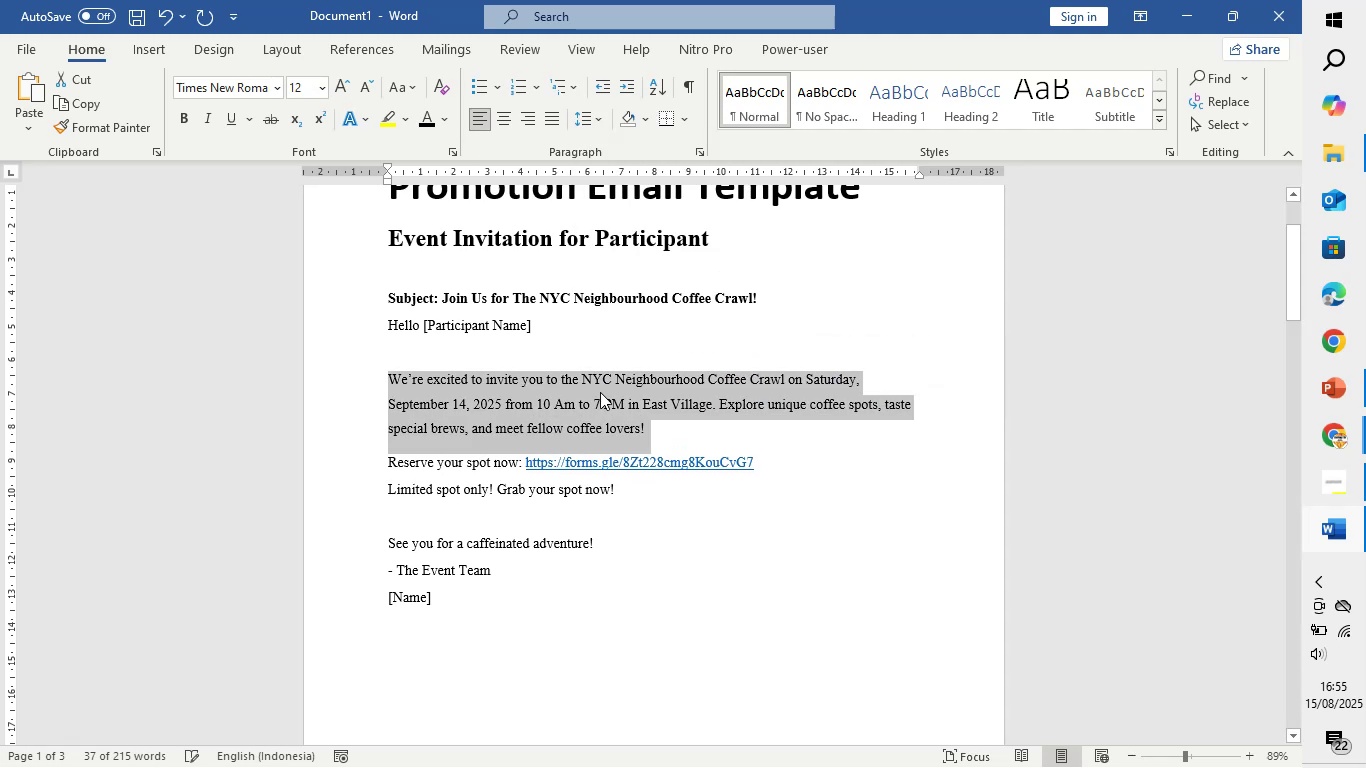 
left_click([599, 393])
 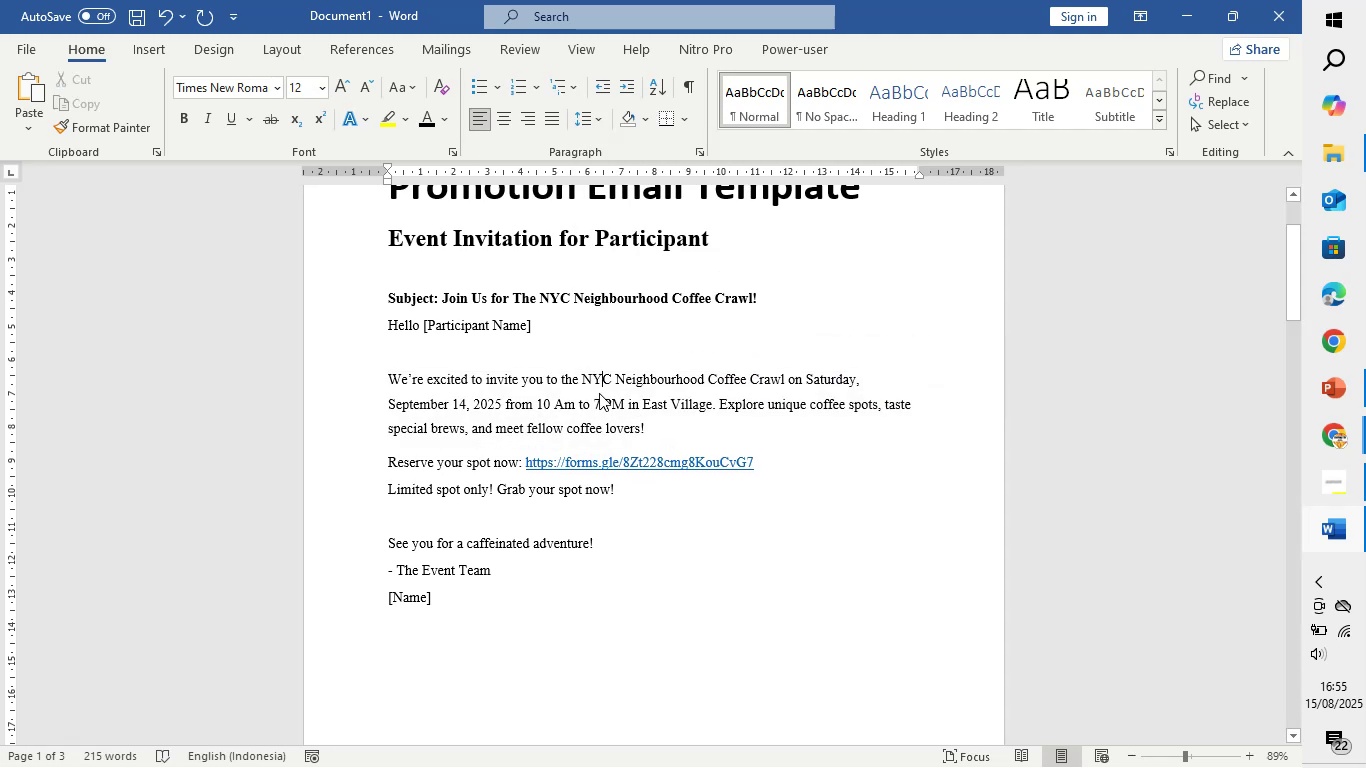 
scroll: coordinate [599, 393], scroll_direction: up, amount: 3.0
 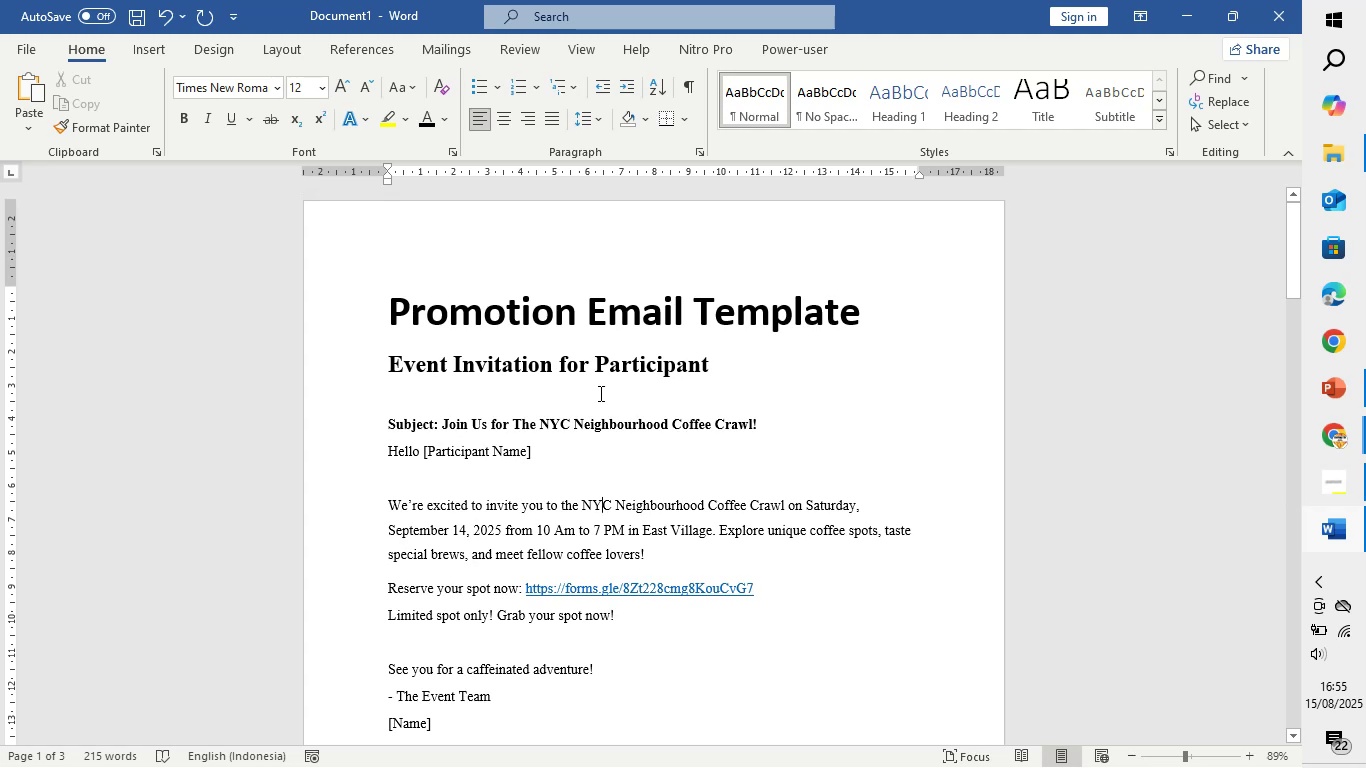 
wait(5.39)
 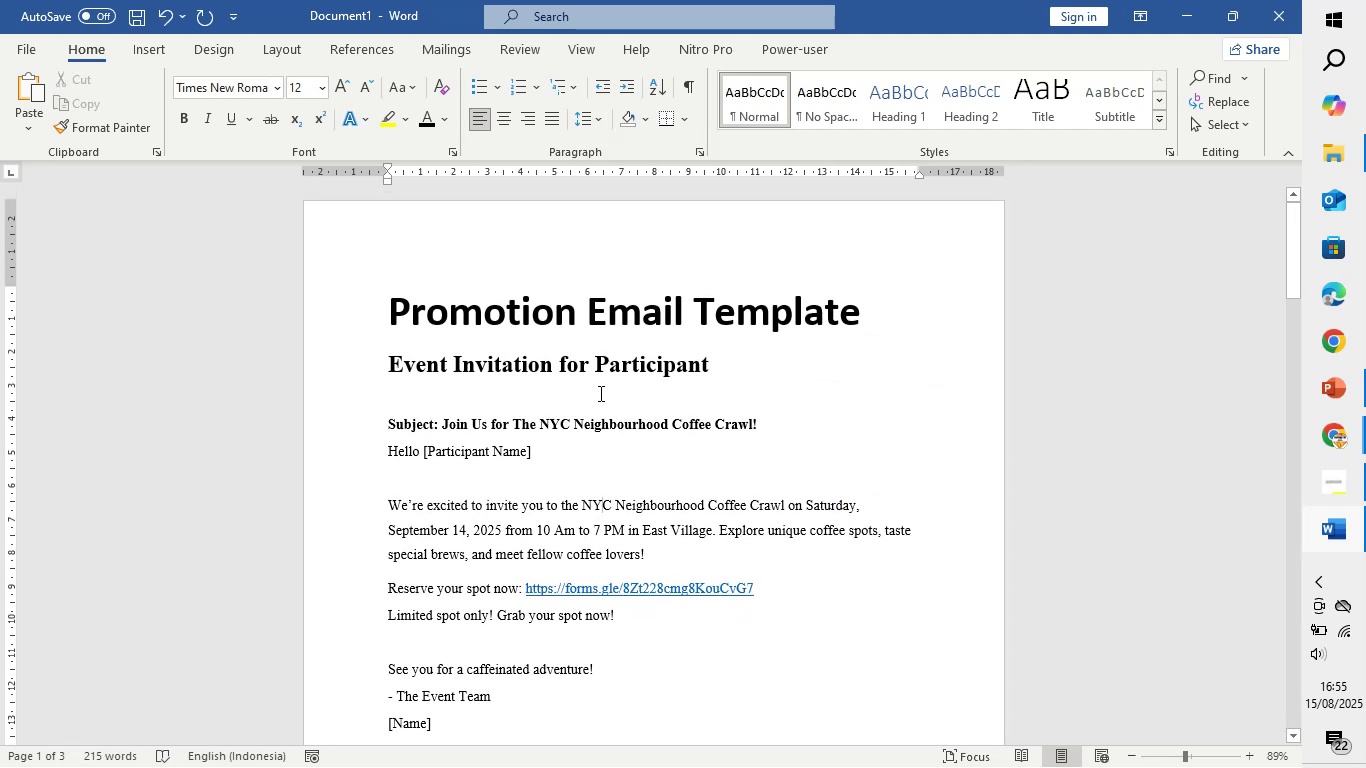 
scroll: coordinate [603, 389], scroll_direction: down, amount: 16.0
 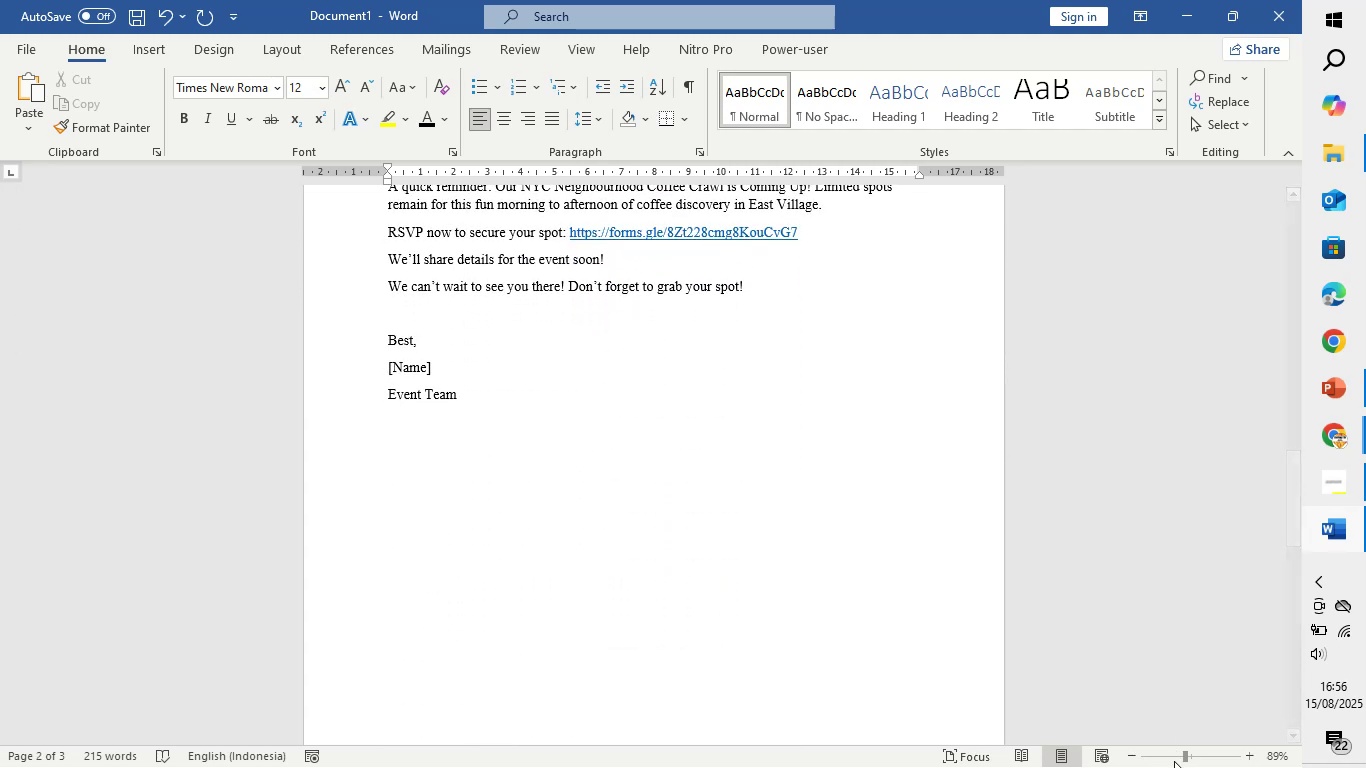 
left_click([1173, 758])
 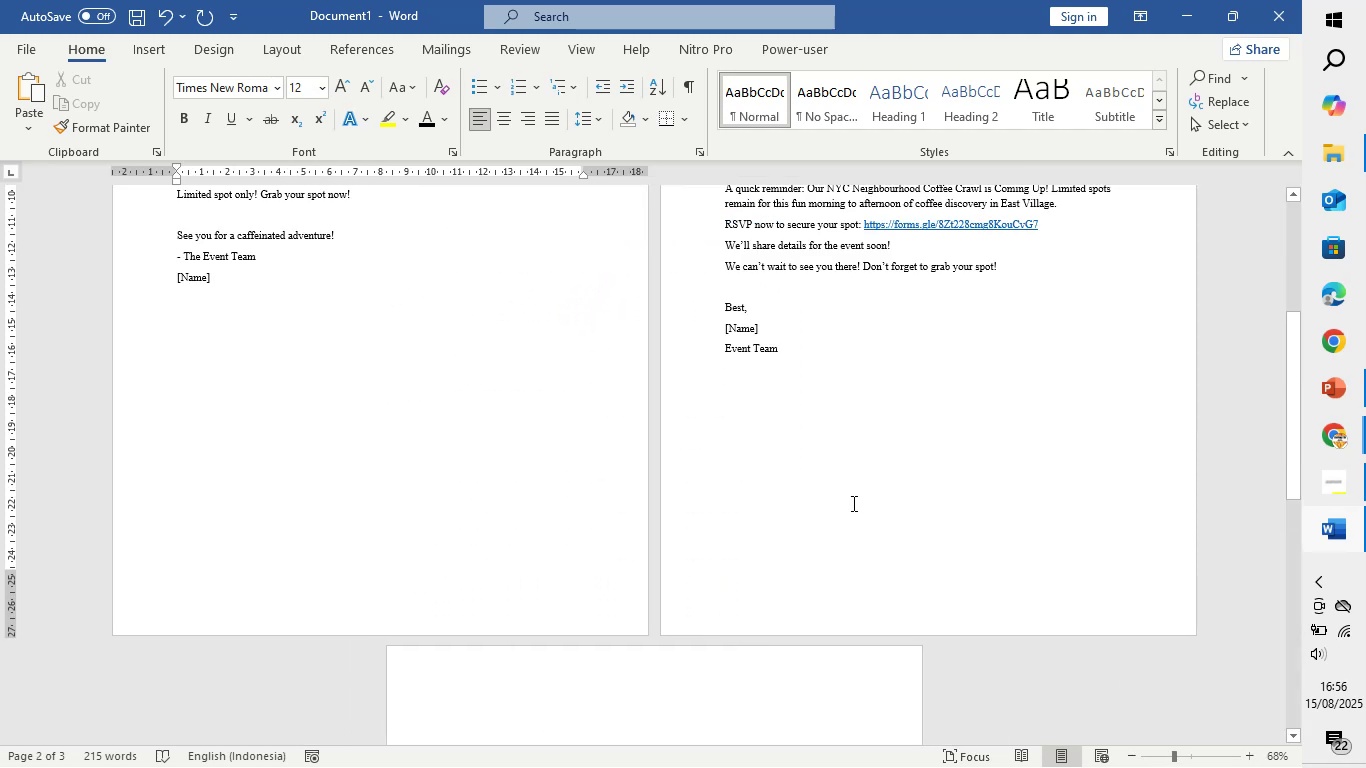 
scroll: coordinate [765, 500], scroll_direction: up, amount: 12.0
 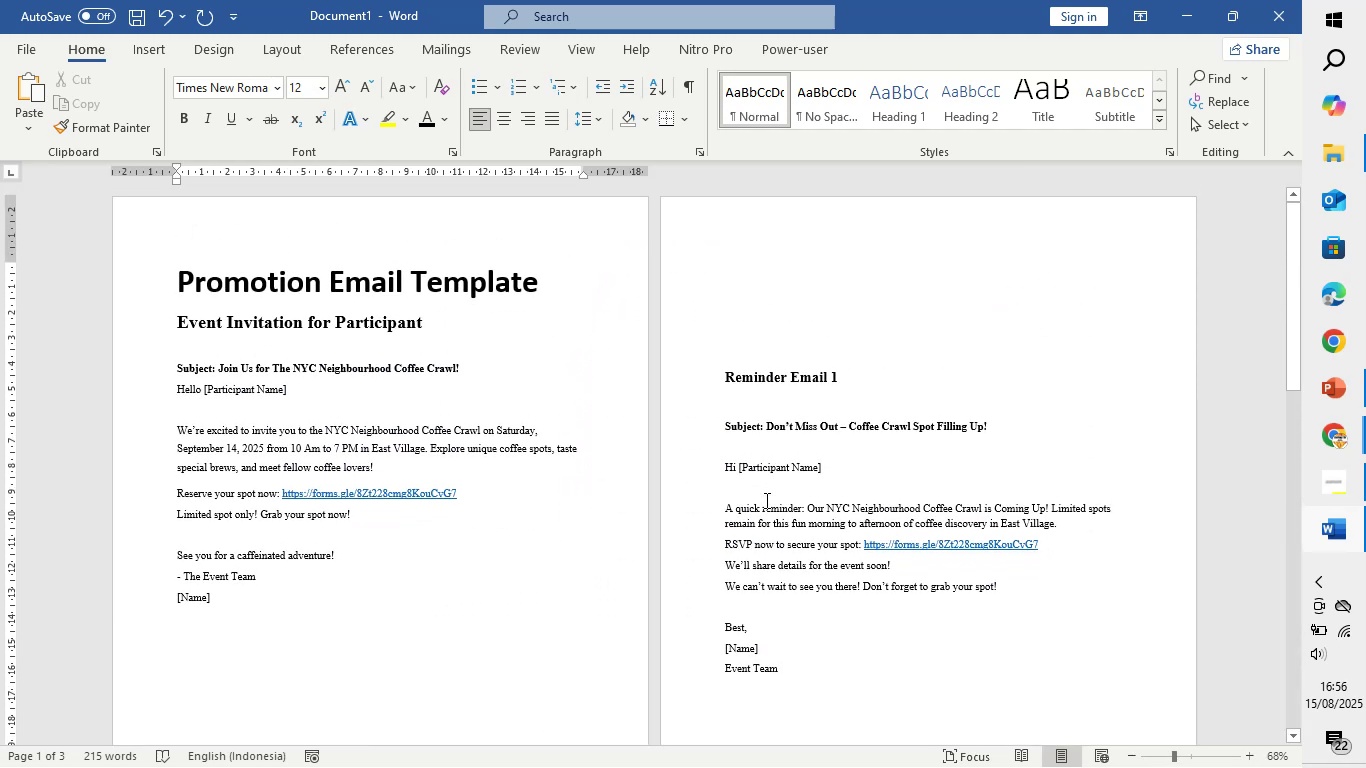 
scroll: coordinate [734, 500], scroll_direction: down, amount: 17.0
 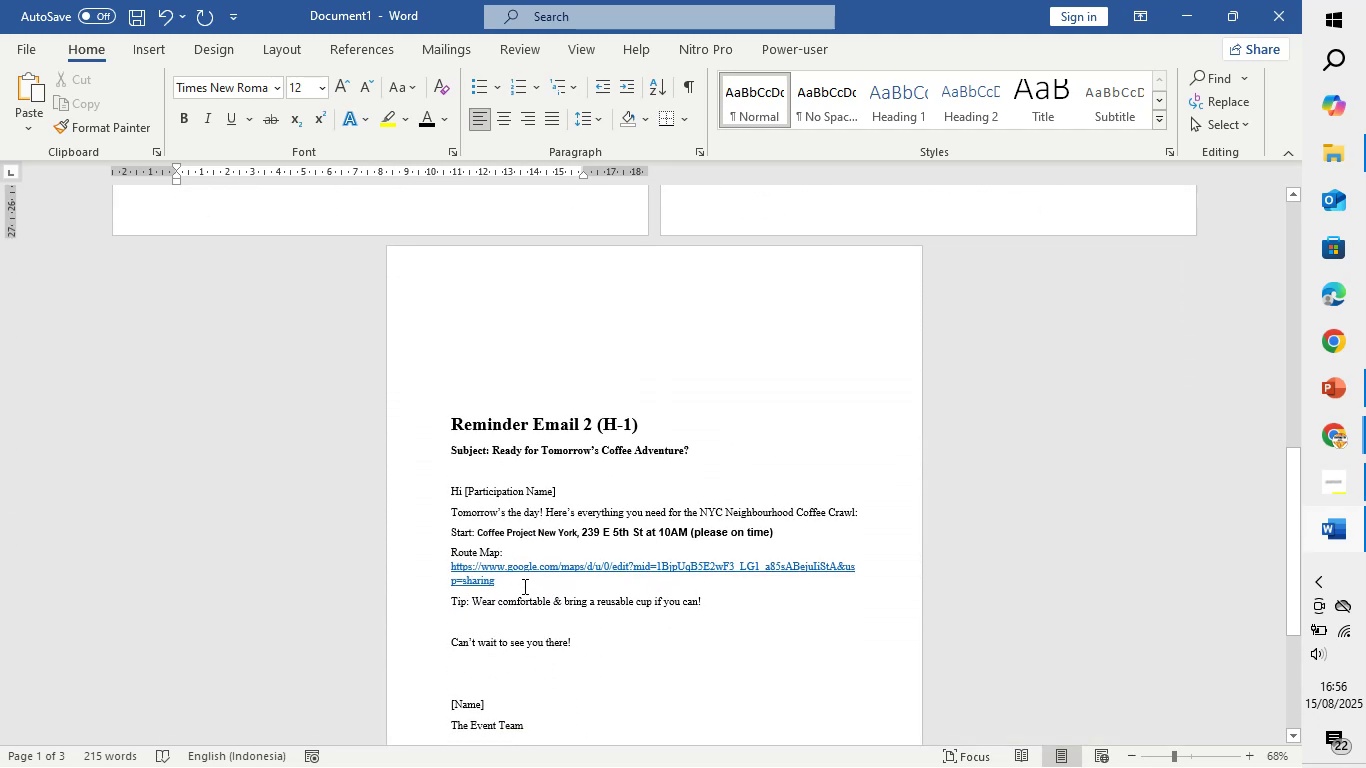 
left_click([522, 552])
 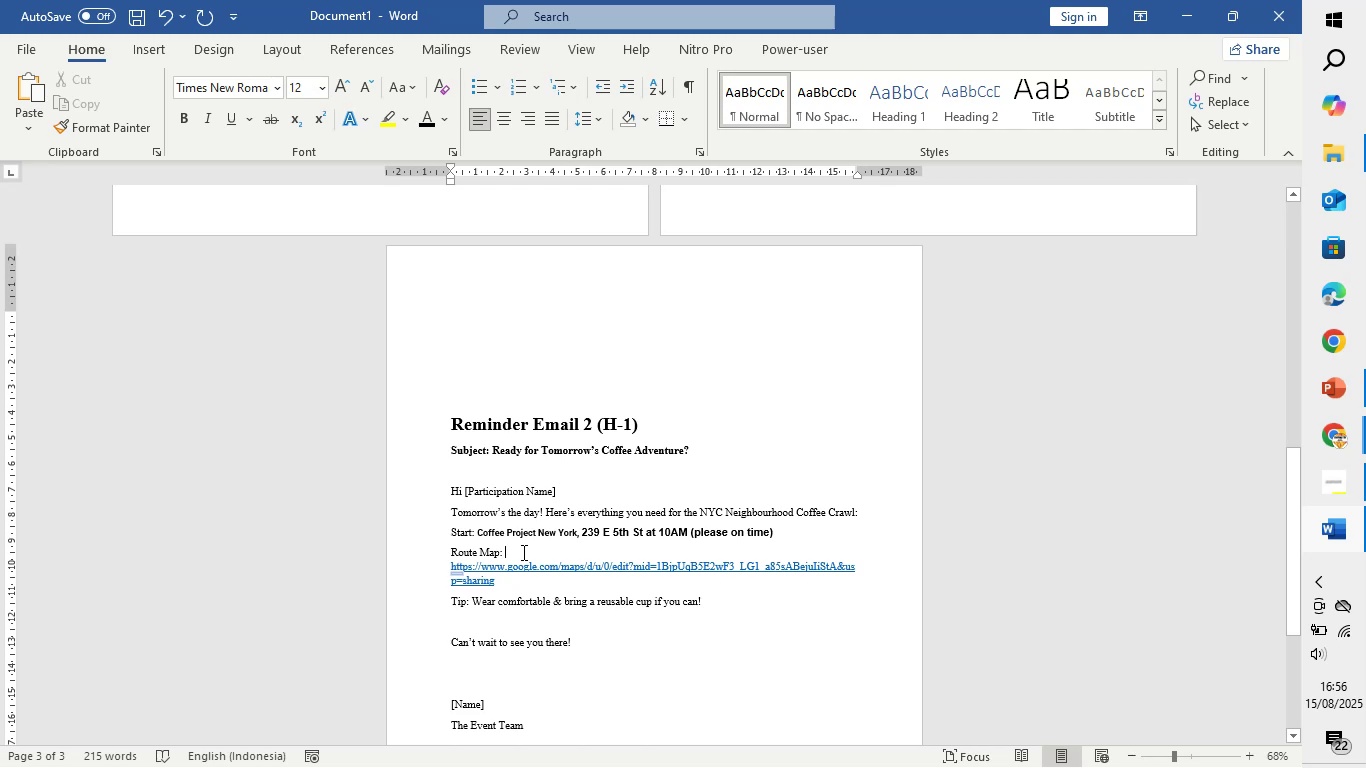 
wait(8.68)
 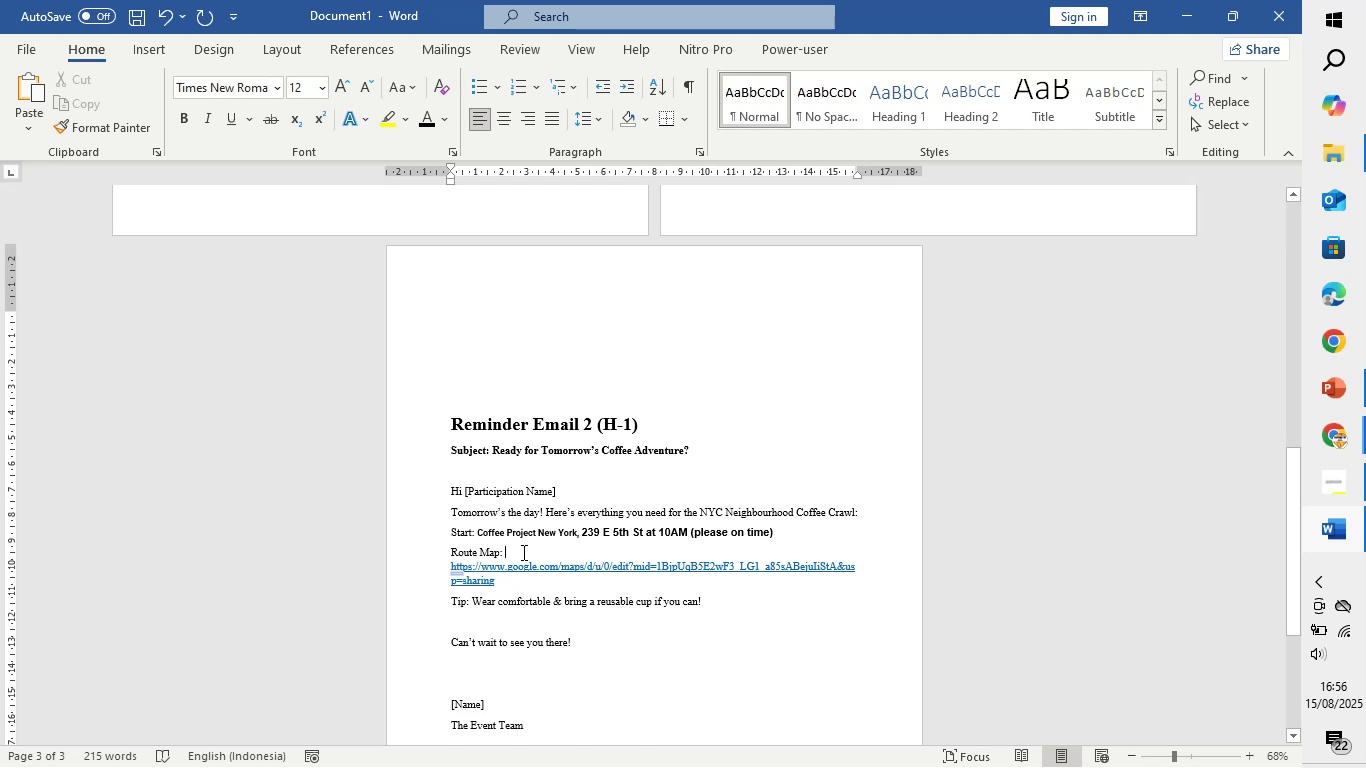 
scroll: coordinate [603, 681], scroll_direction: down, amount: 2.0
 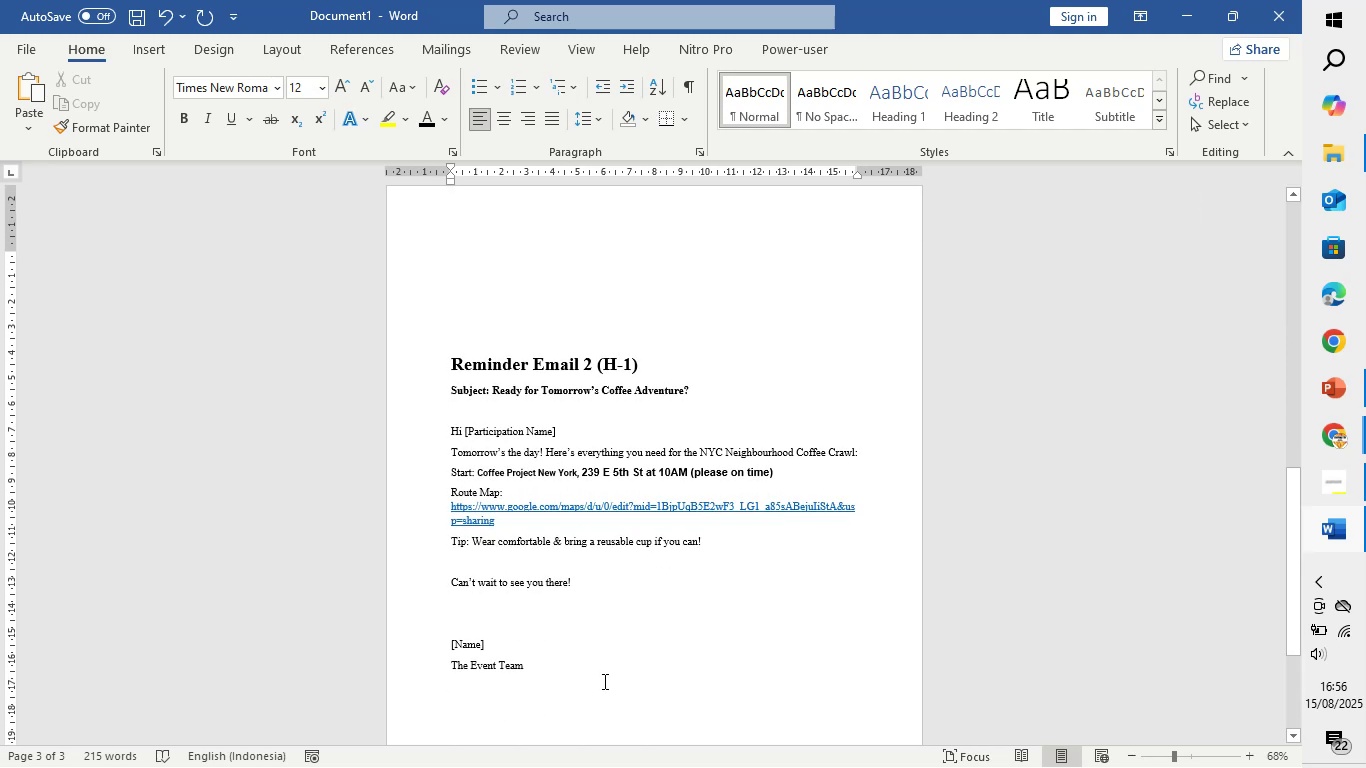 
key(Control+S)
 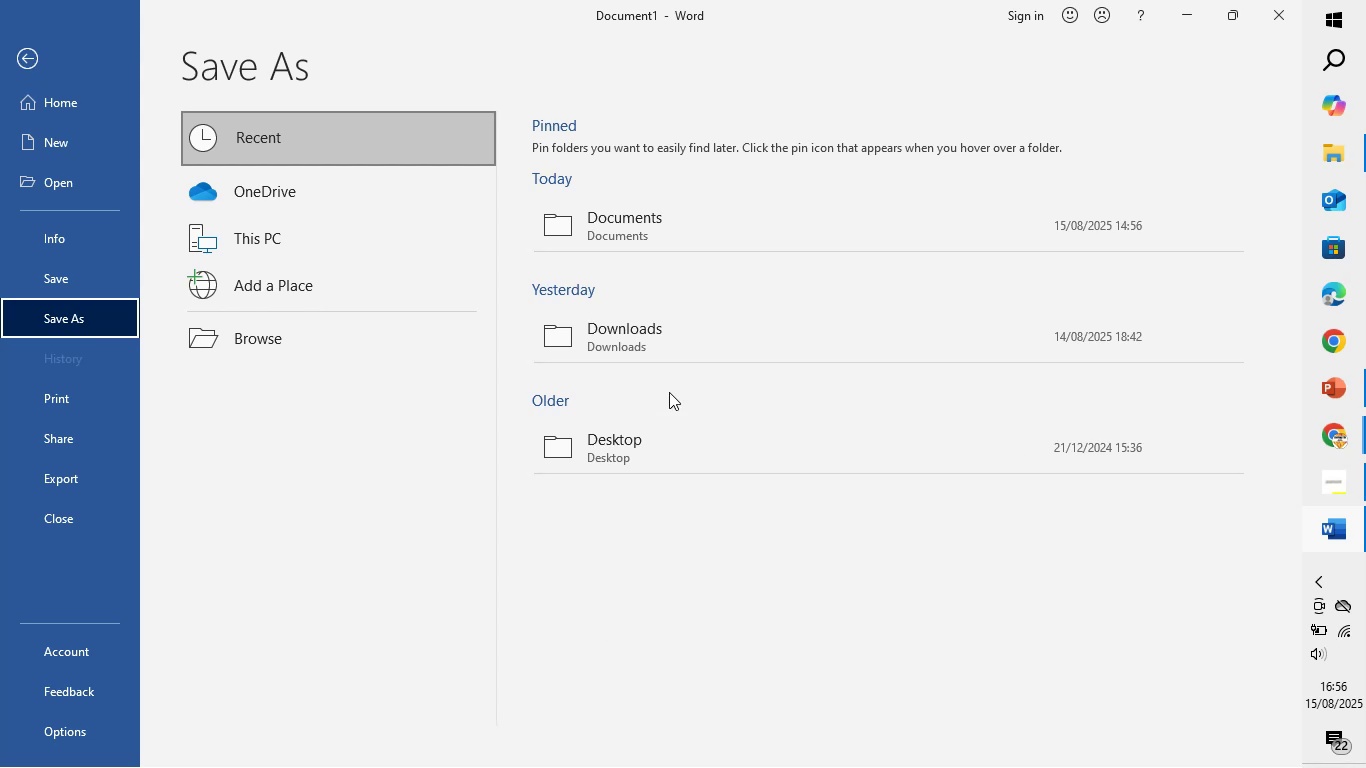 
left_click([693, 230])
 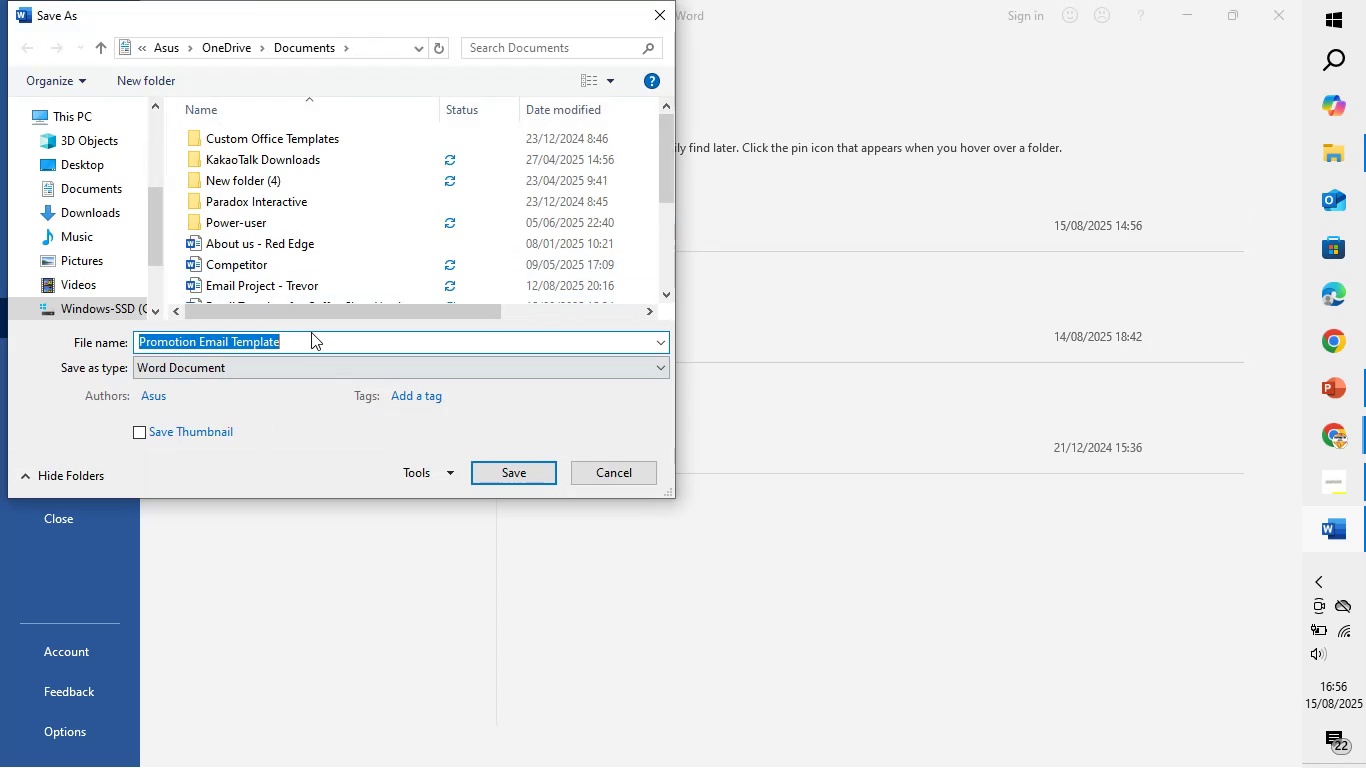 
left_click([113, 194])
 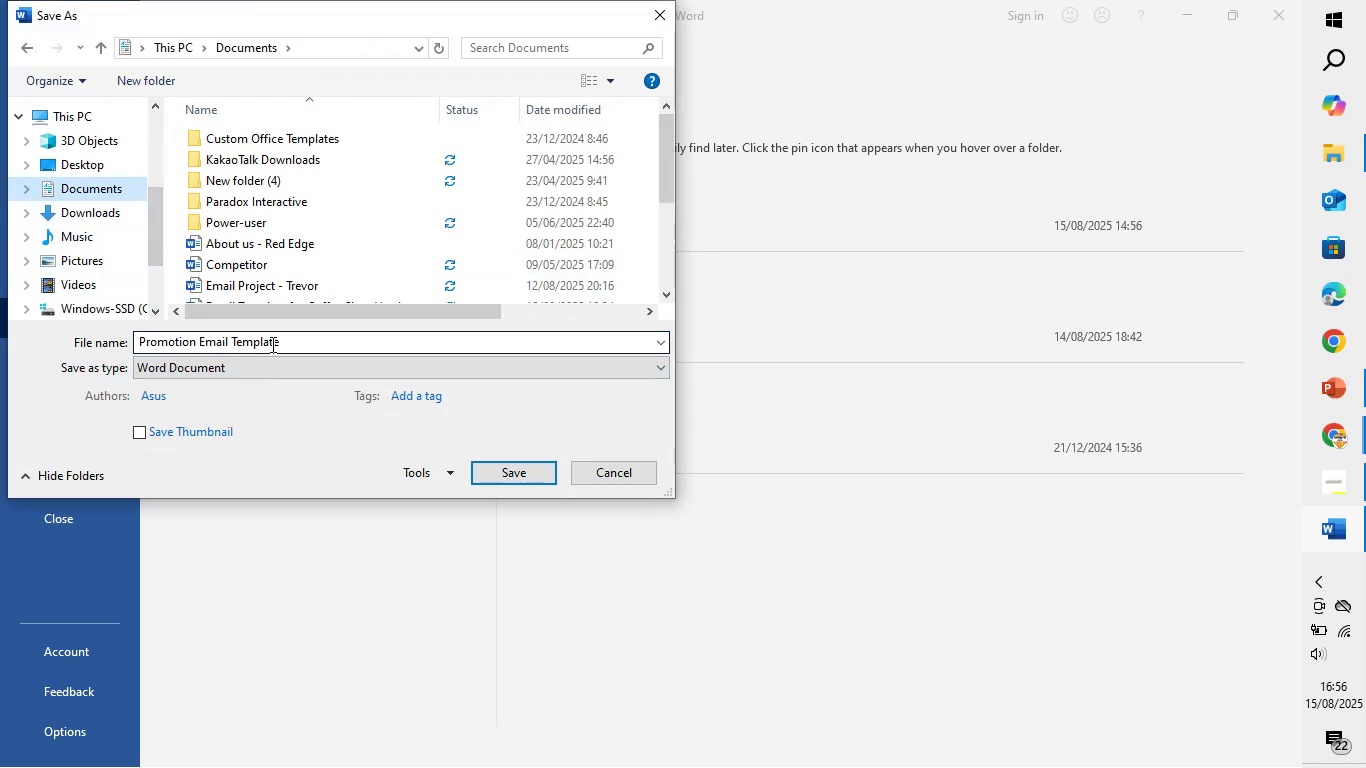 
wait(5.46)
 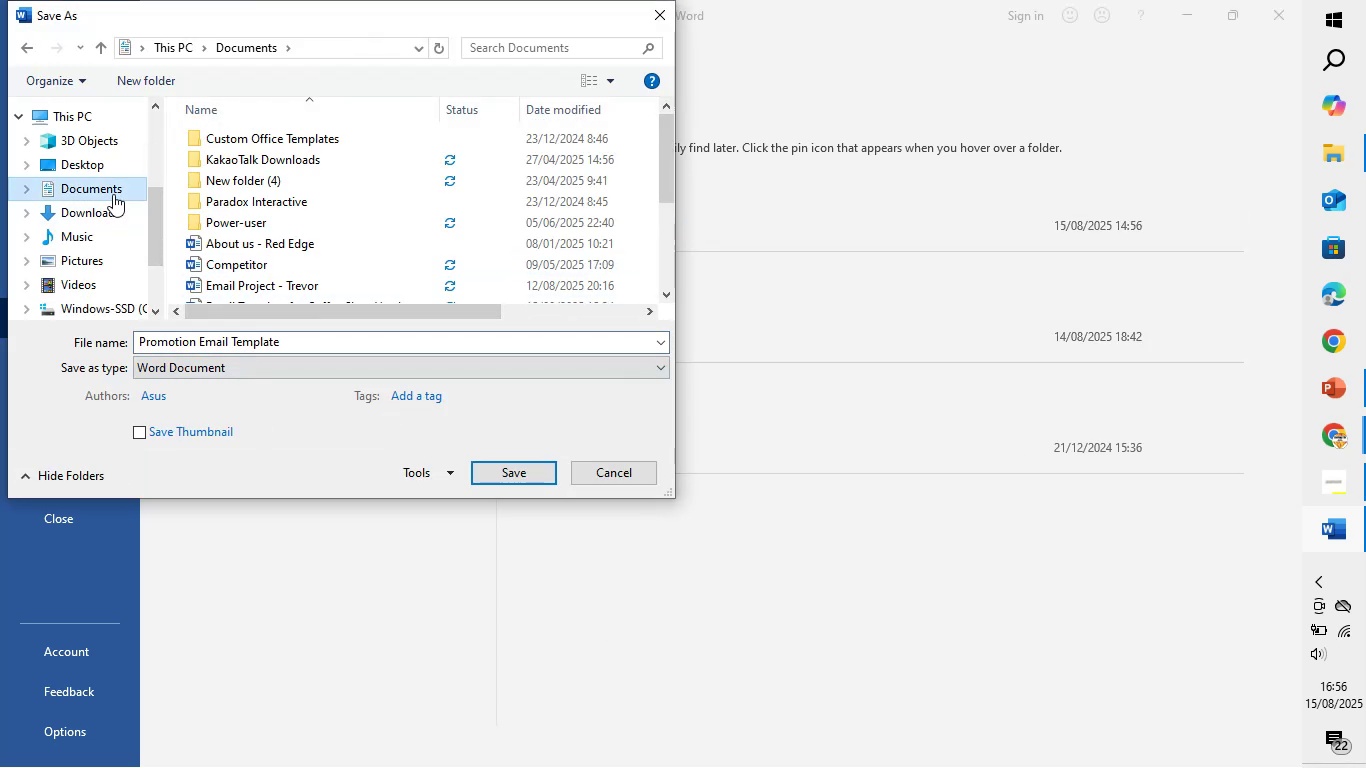 
left_click([284, 344])
 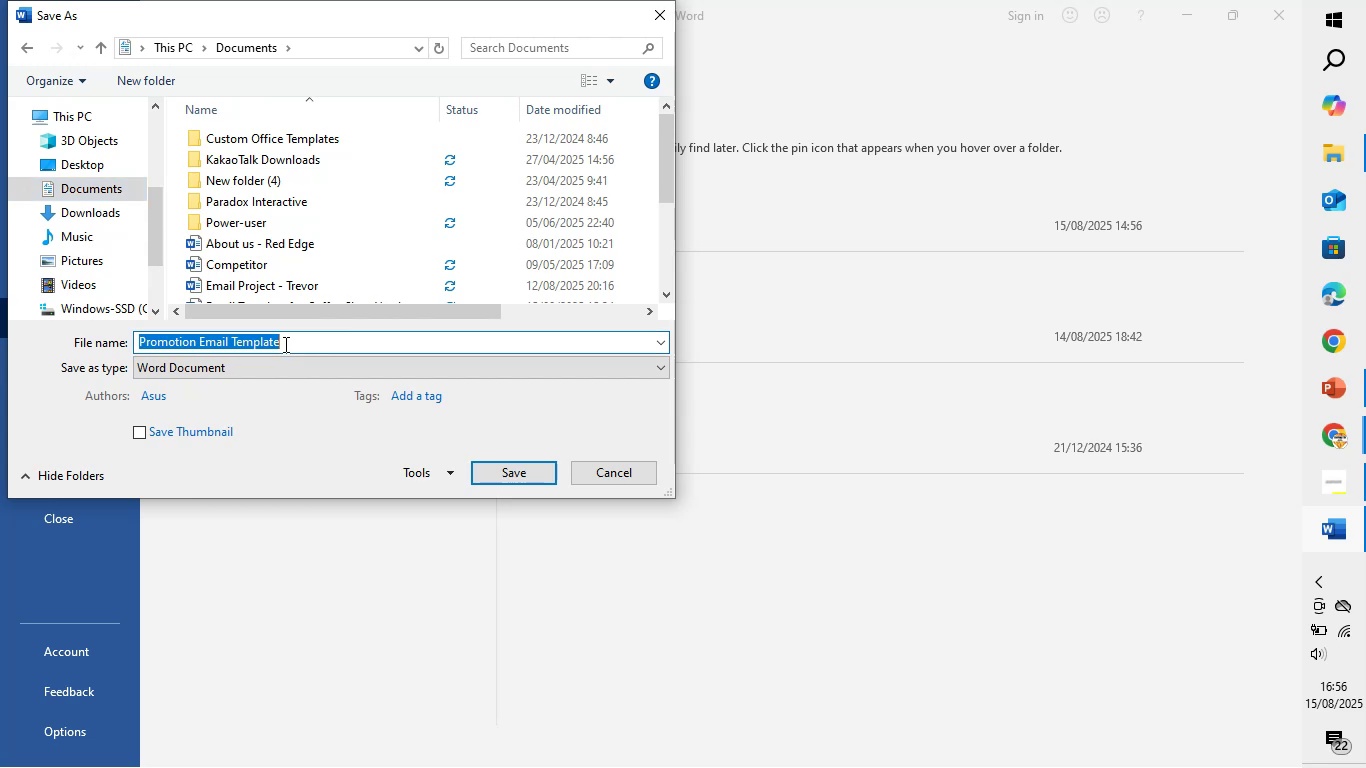 
left_click([284, 344])
 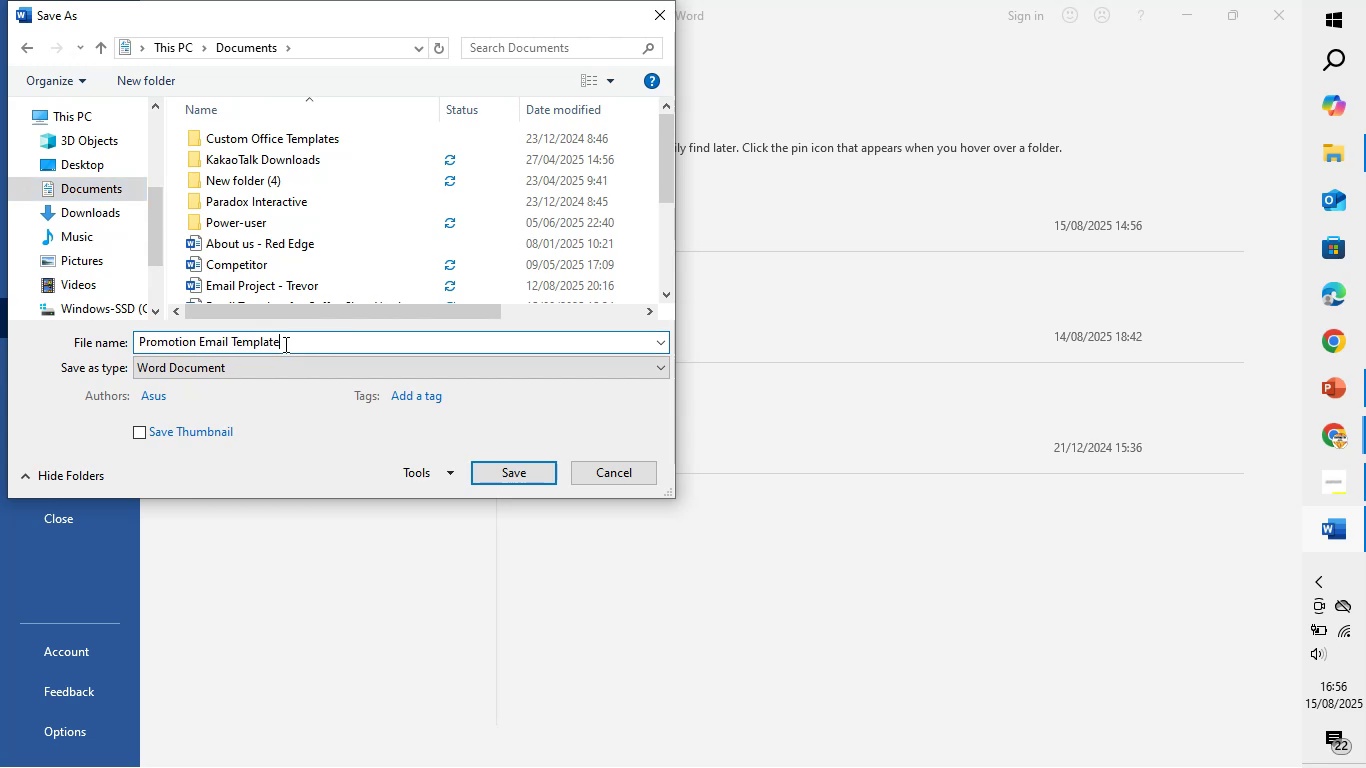 
left_click([284, 344])
 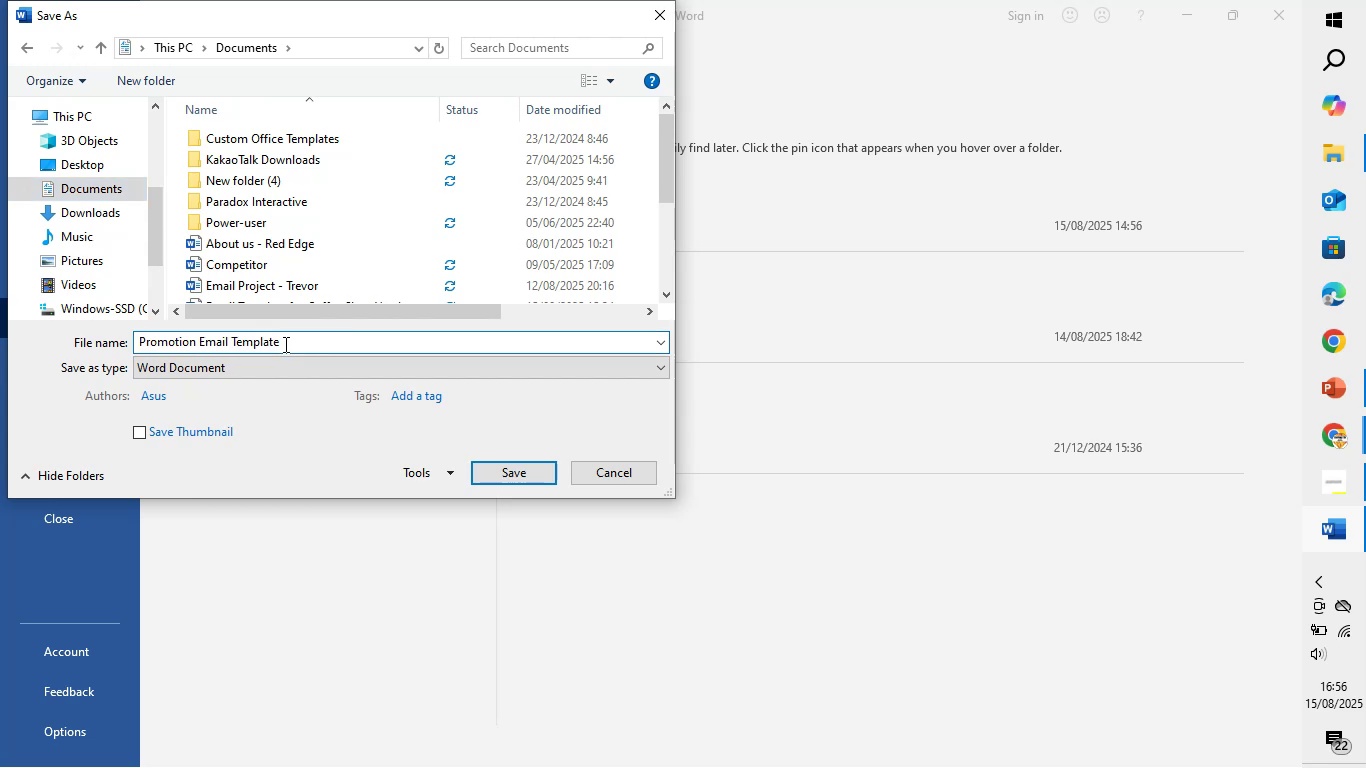 
left_click([284, 344])
 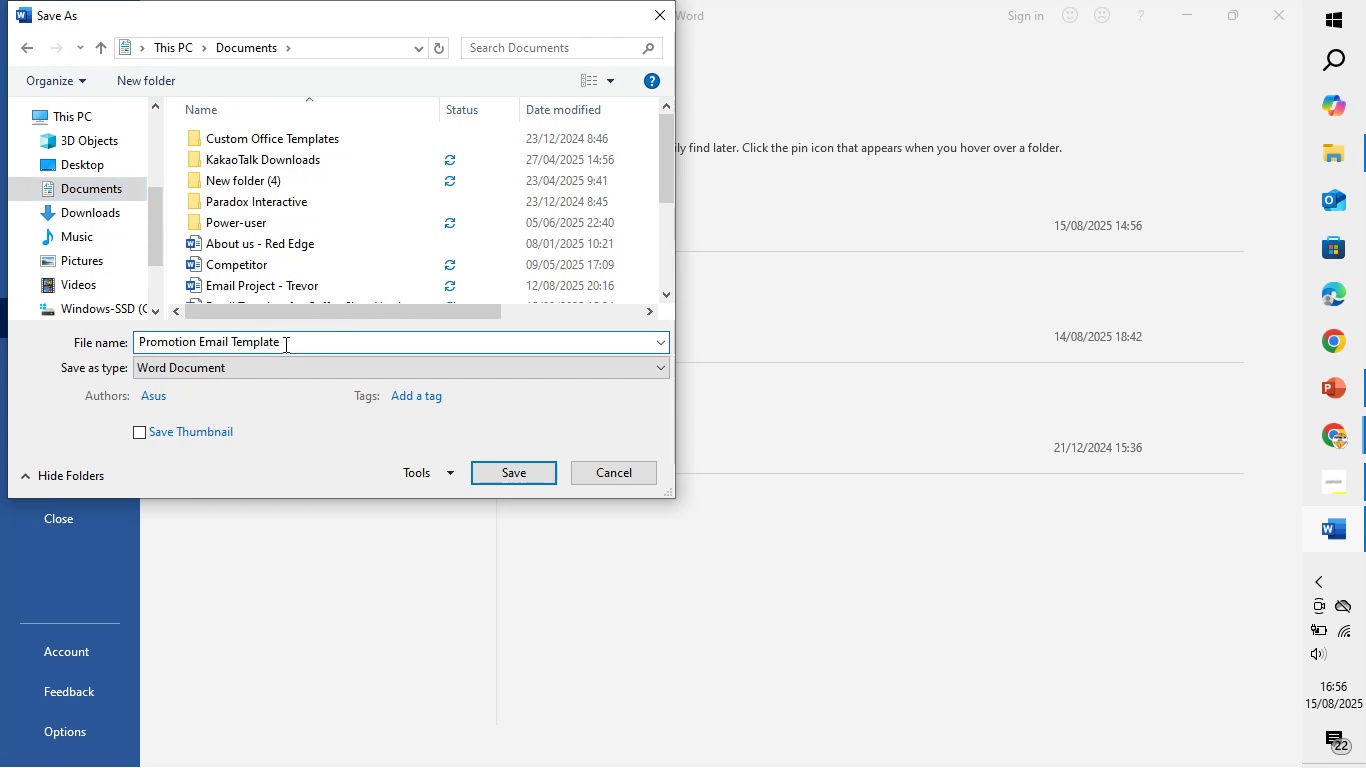 
type( for Th)
 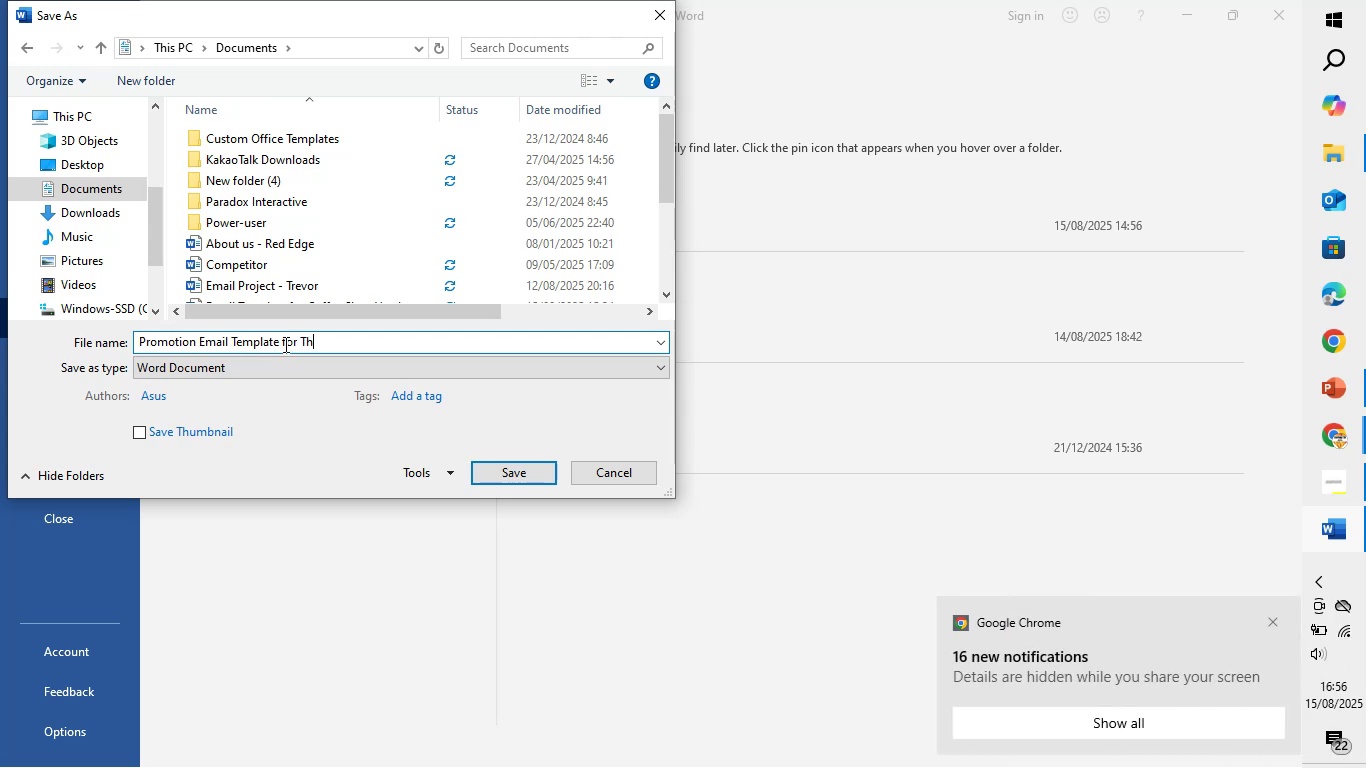 
wait(8.39)
 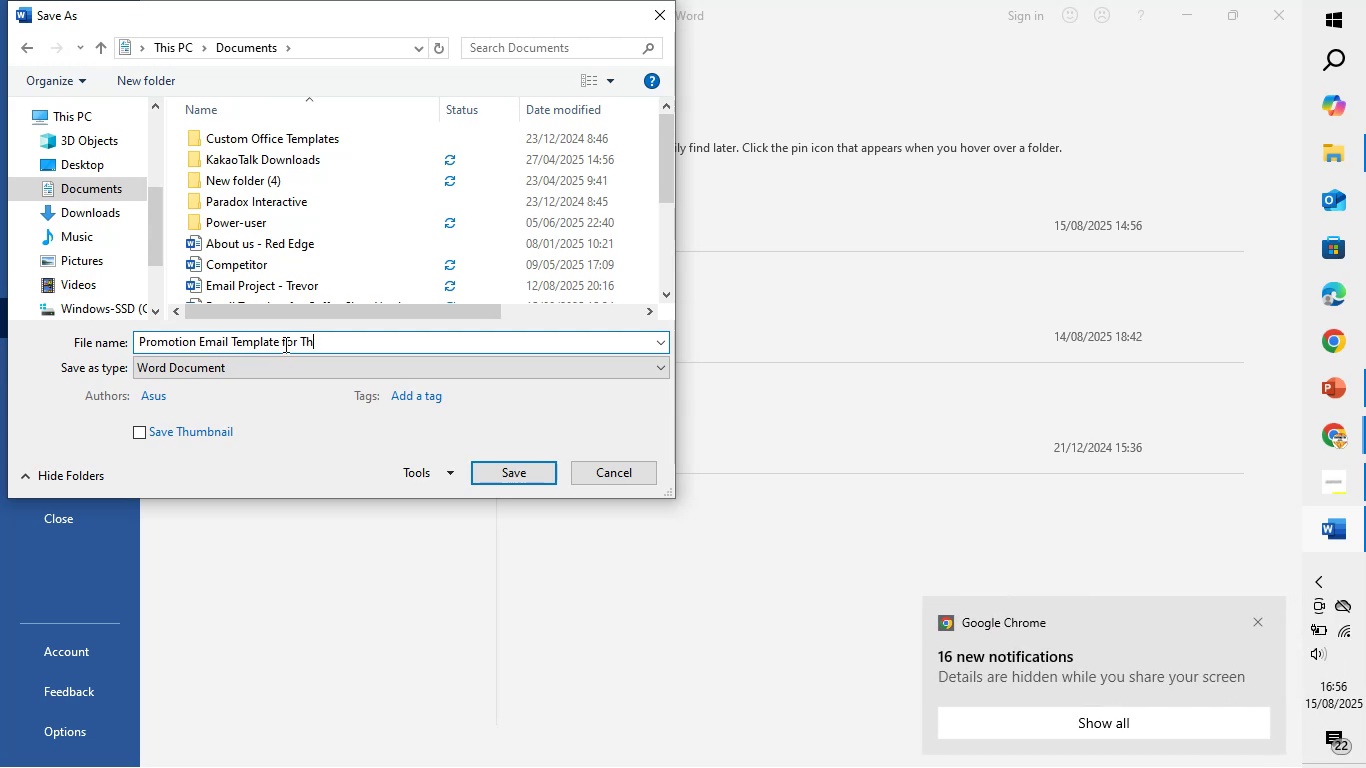 
key(Backspace)
key(Backspace)
type(Participatin)
key(Backspace)
key(Backspace)
 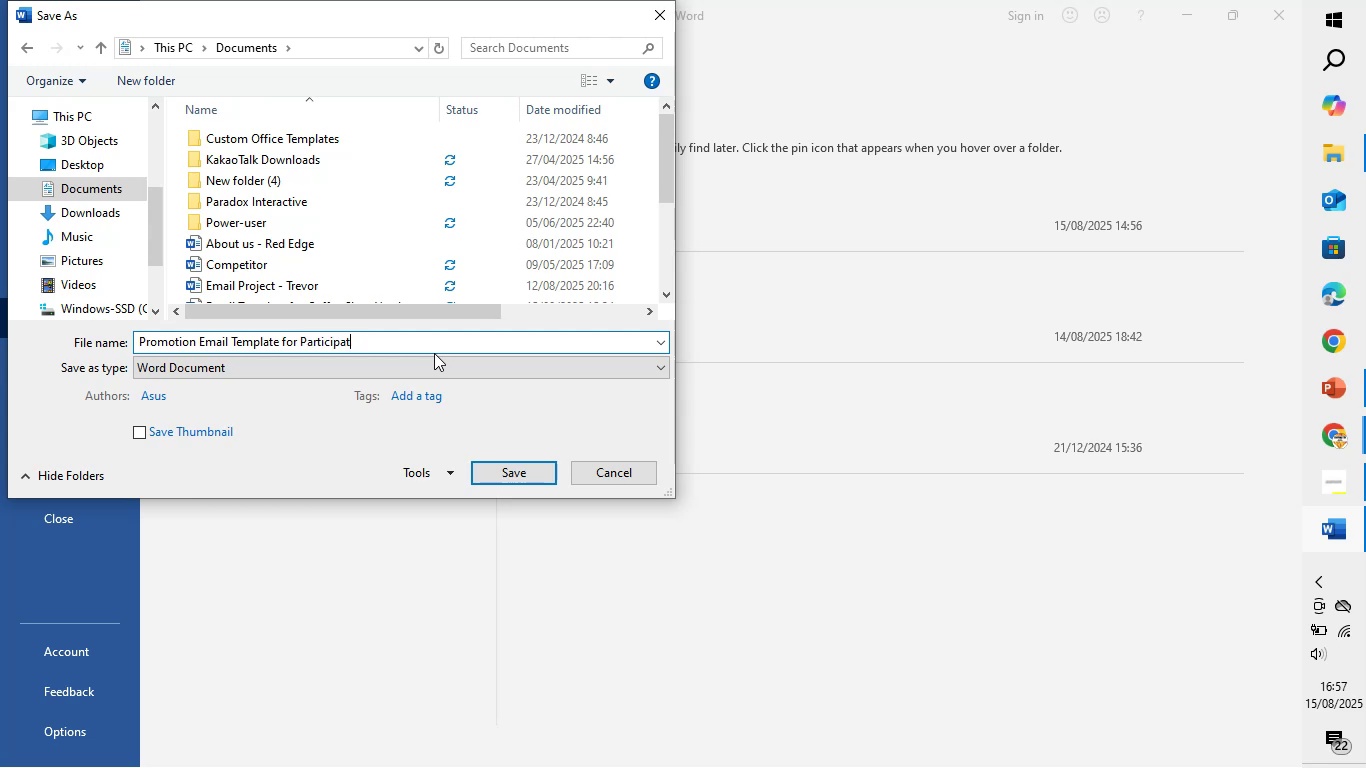 
type(ion)
 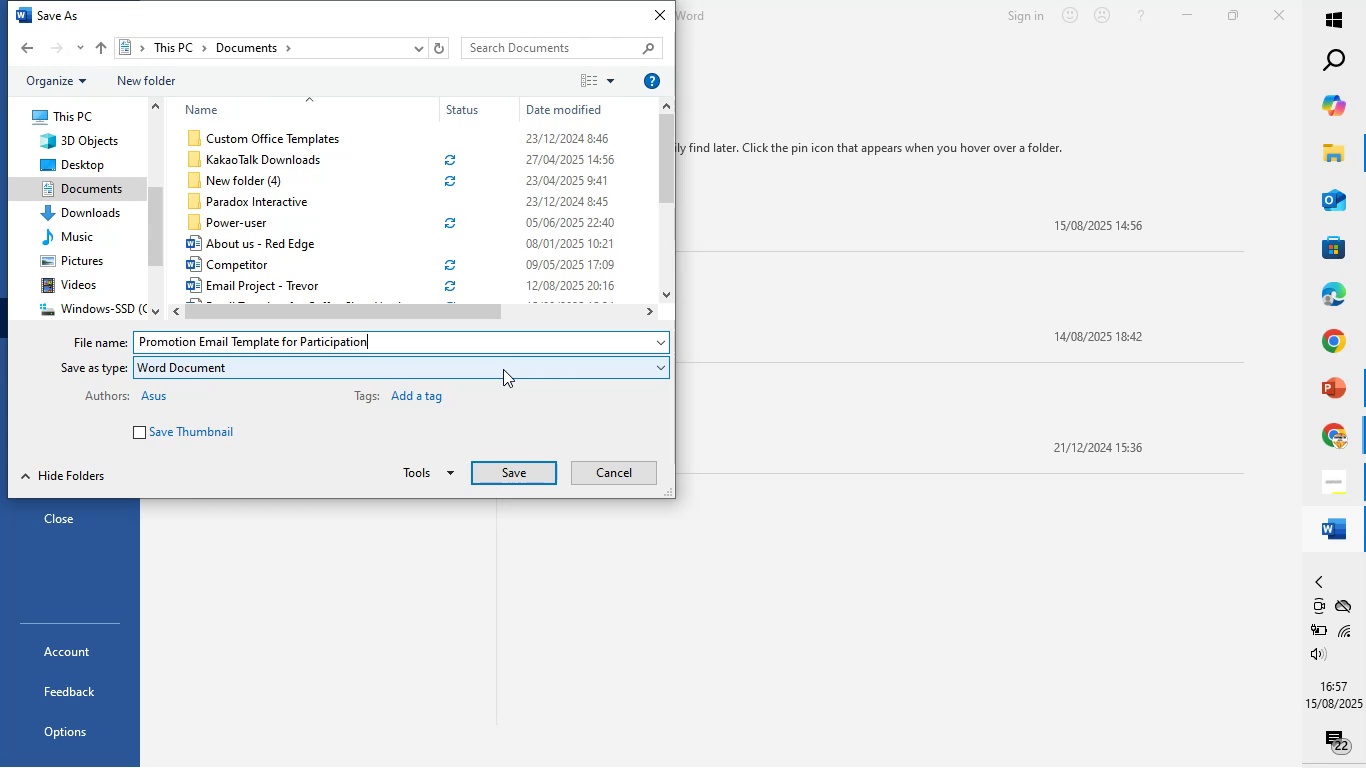 
wait(19.66)
 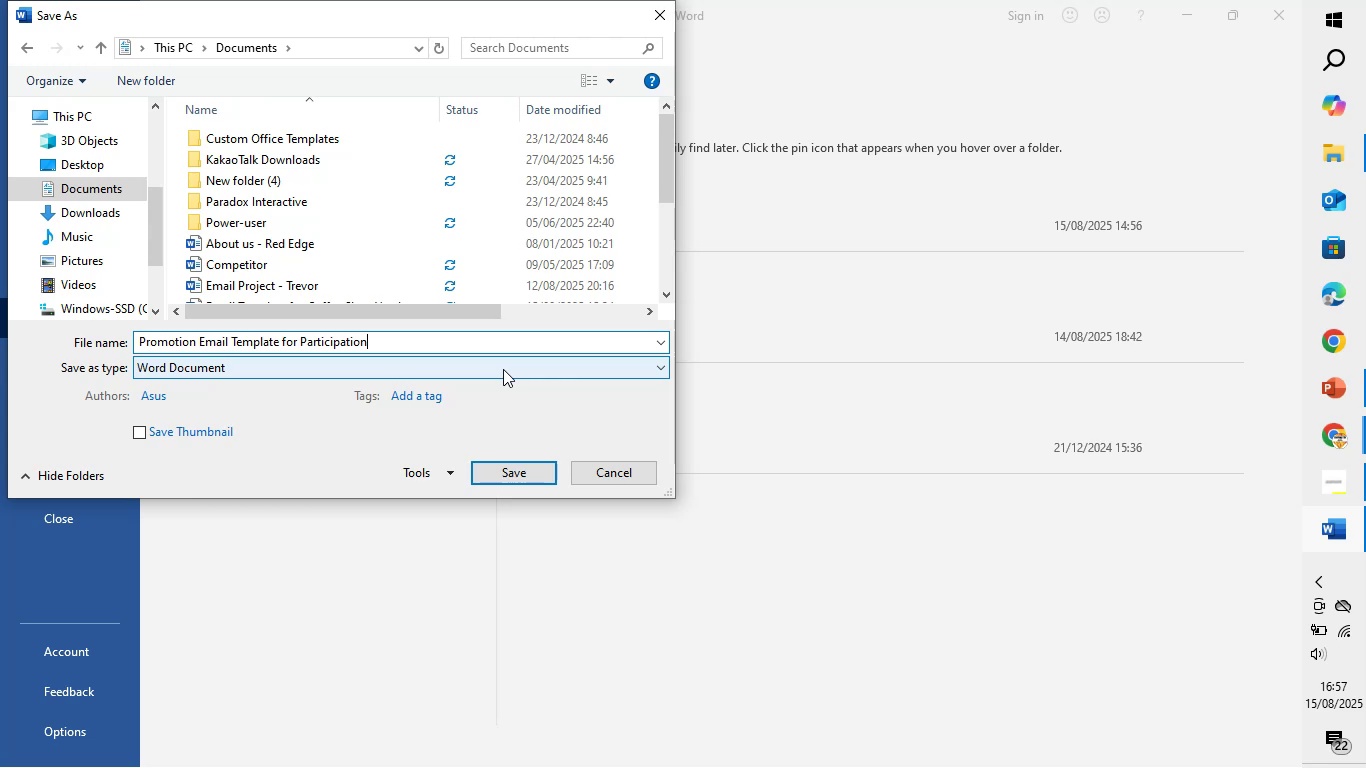 
left_click([536, 473])
 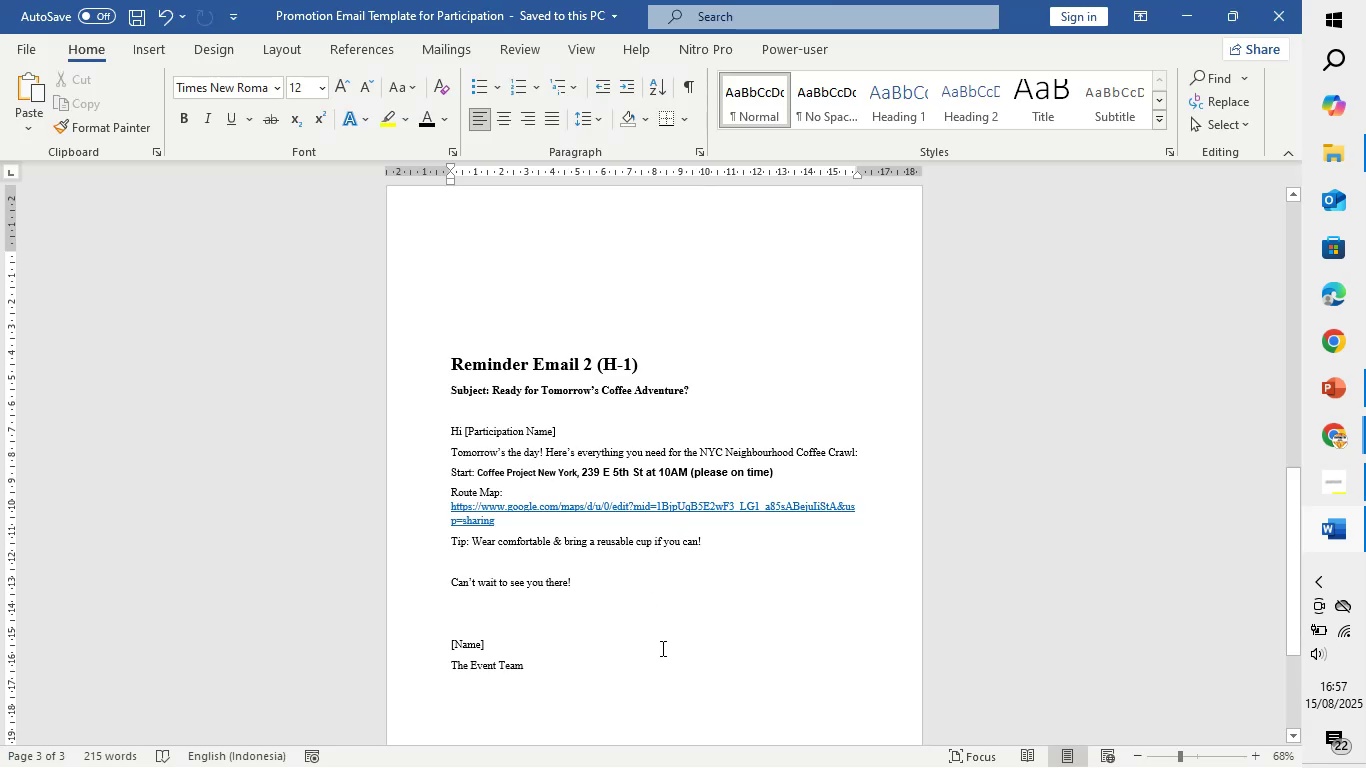 
scroll: coordinate [661, 638], scroll_direction: up, amount: 23.0
 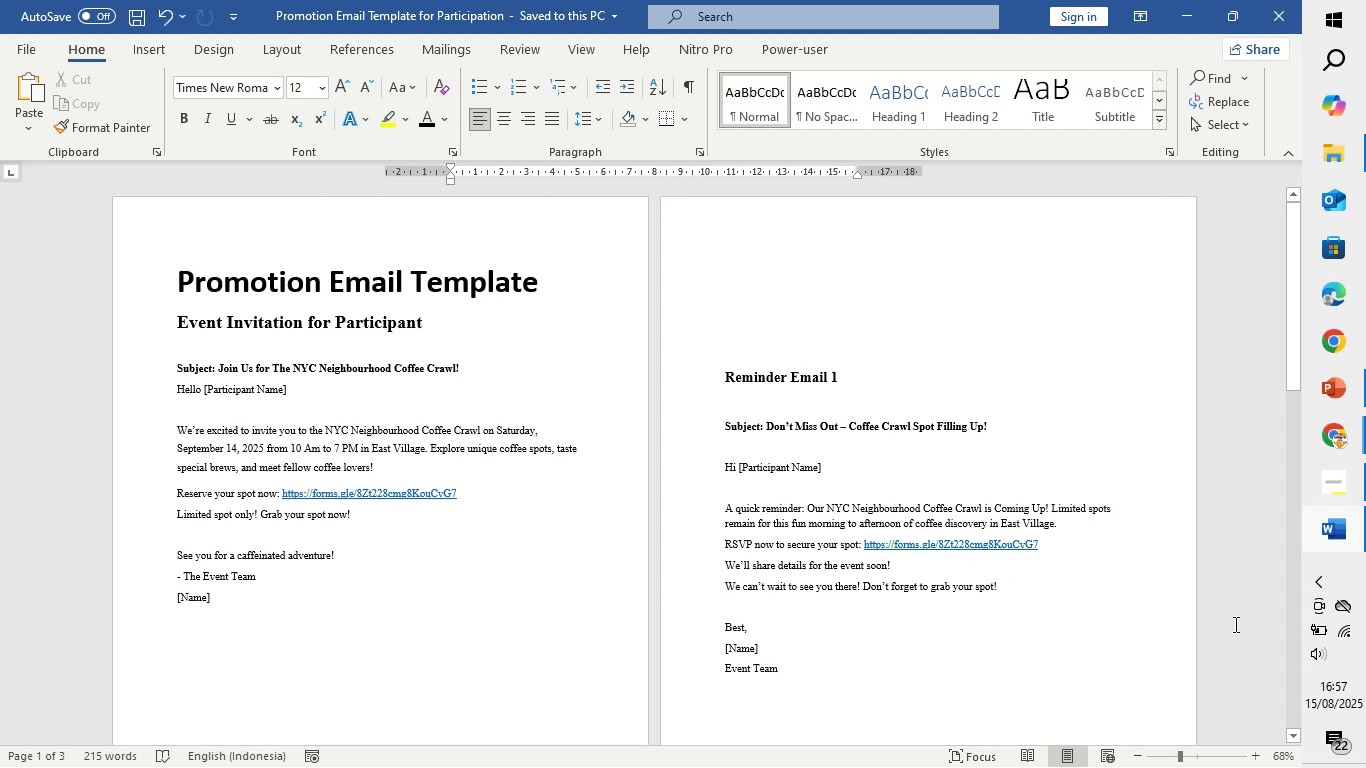 
mouse_move([1295, 671])
 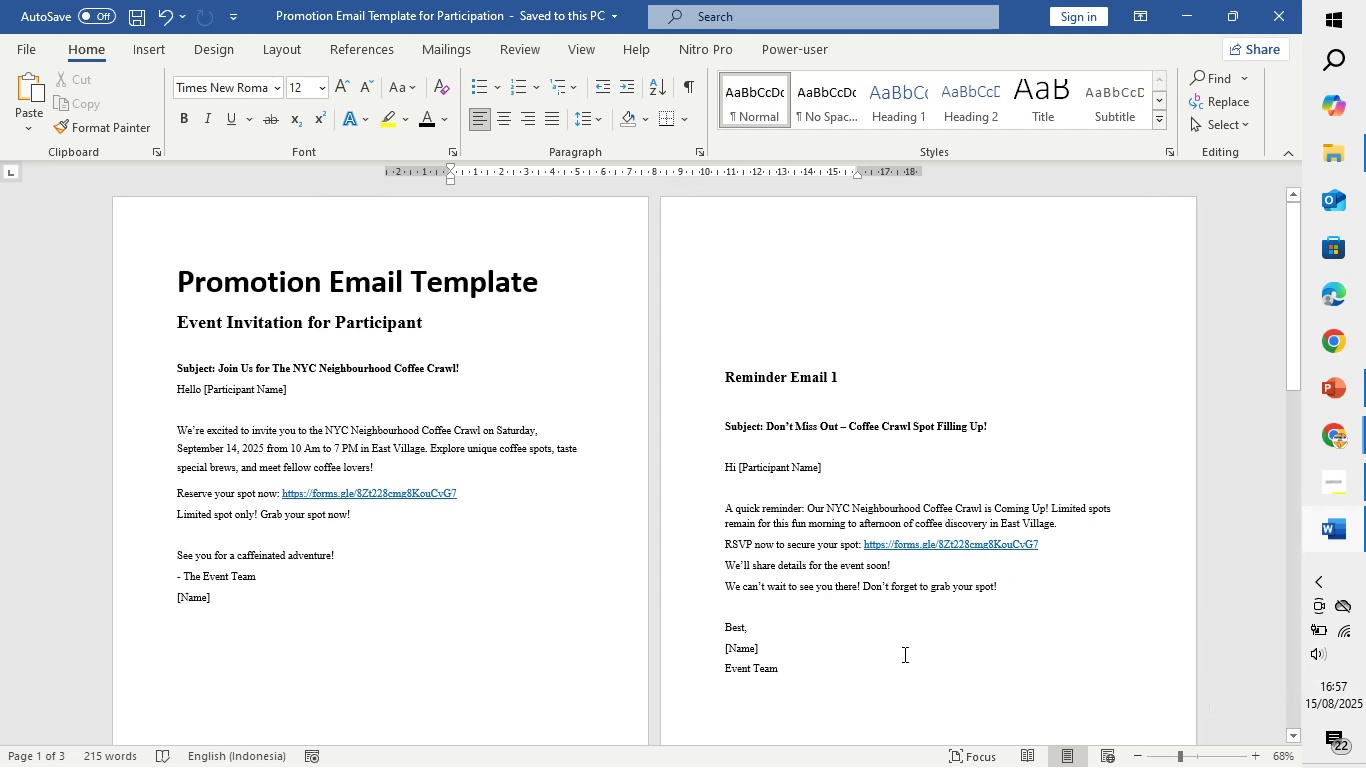 
scroll: coordinate [903, 654], scroll_direction: down, amount: 10.0
 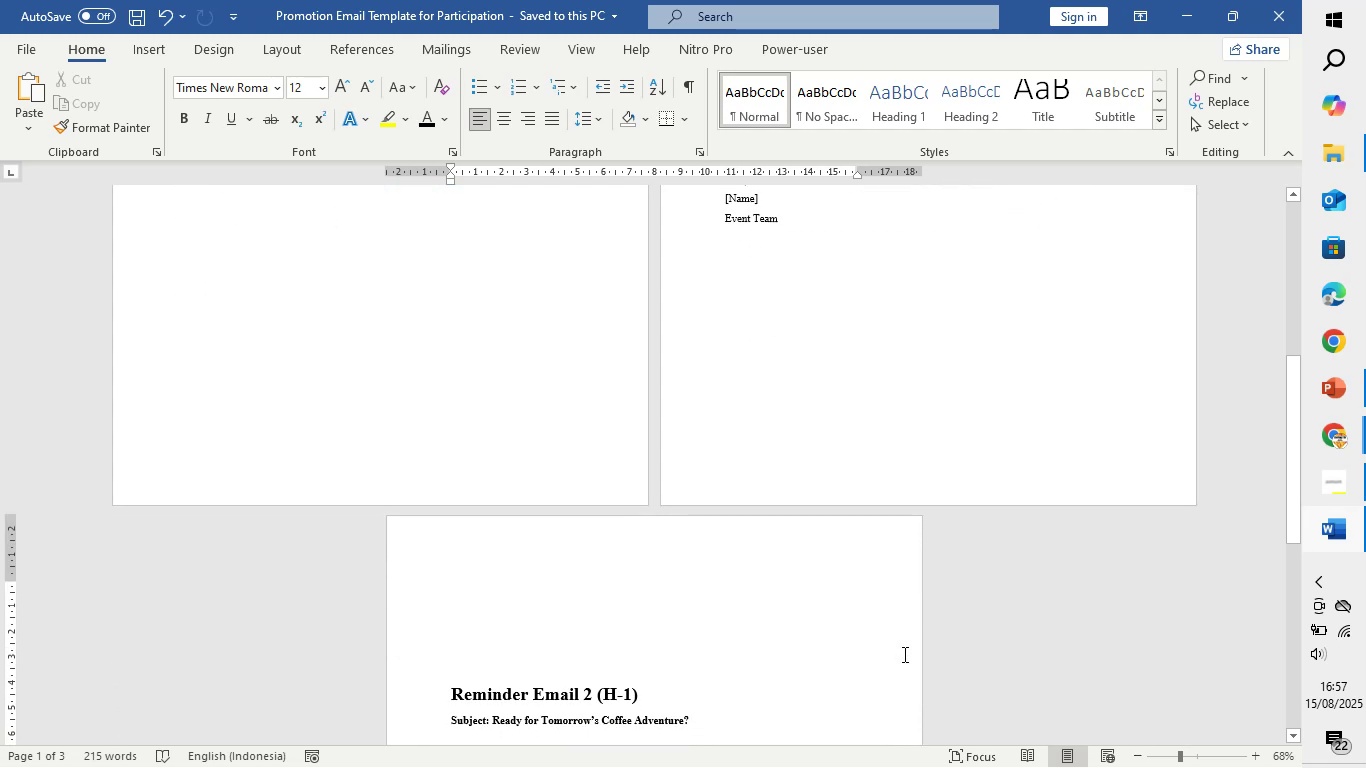 
scroll: coordinate [903, 654], scroll_direction: up, amount: 11.0
 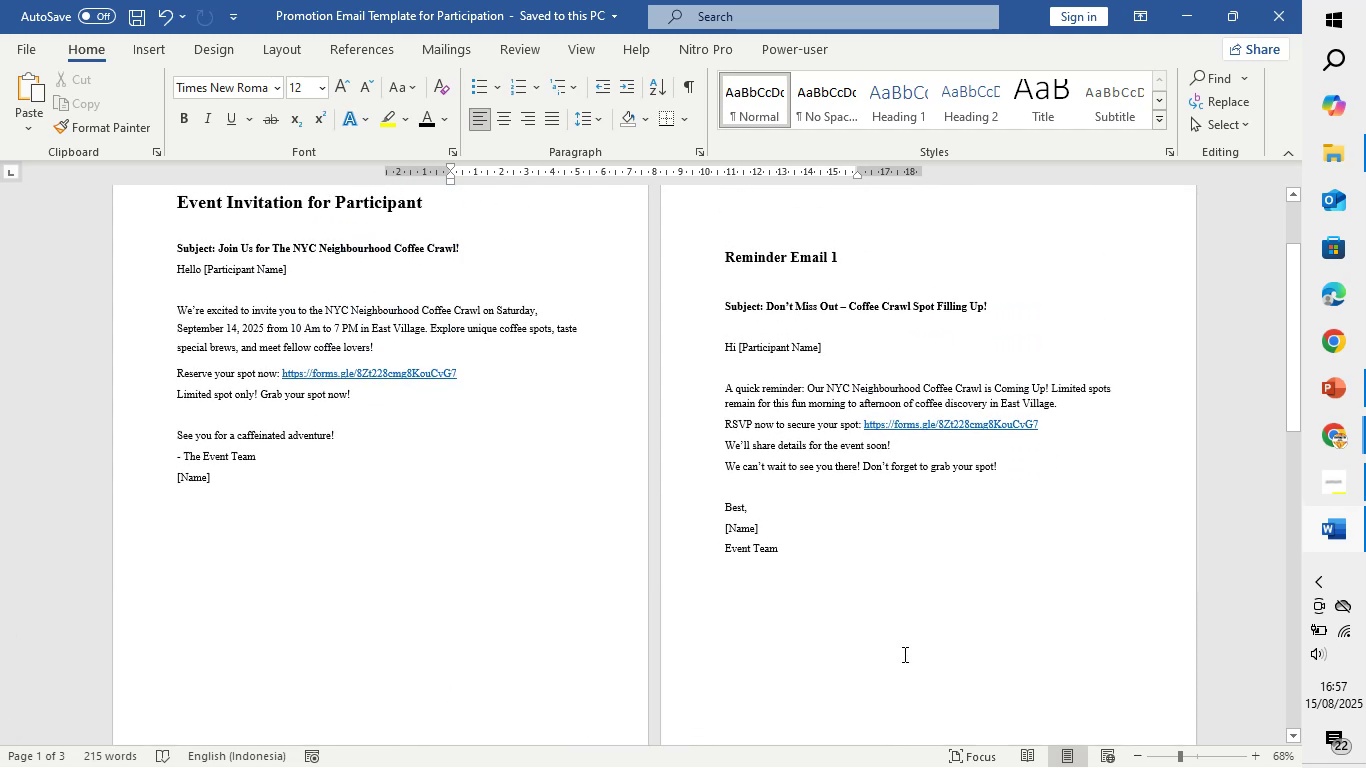 
scroll: coordinate [903, 654], scroll_direction: down, amount: 3.0
 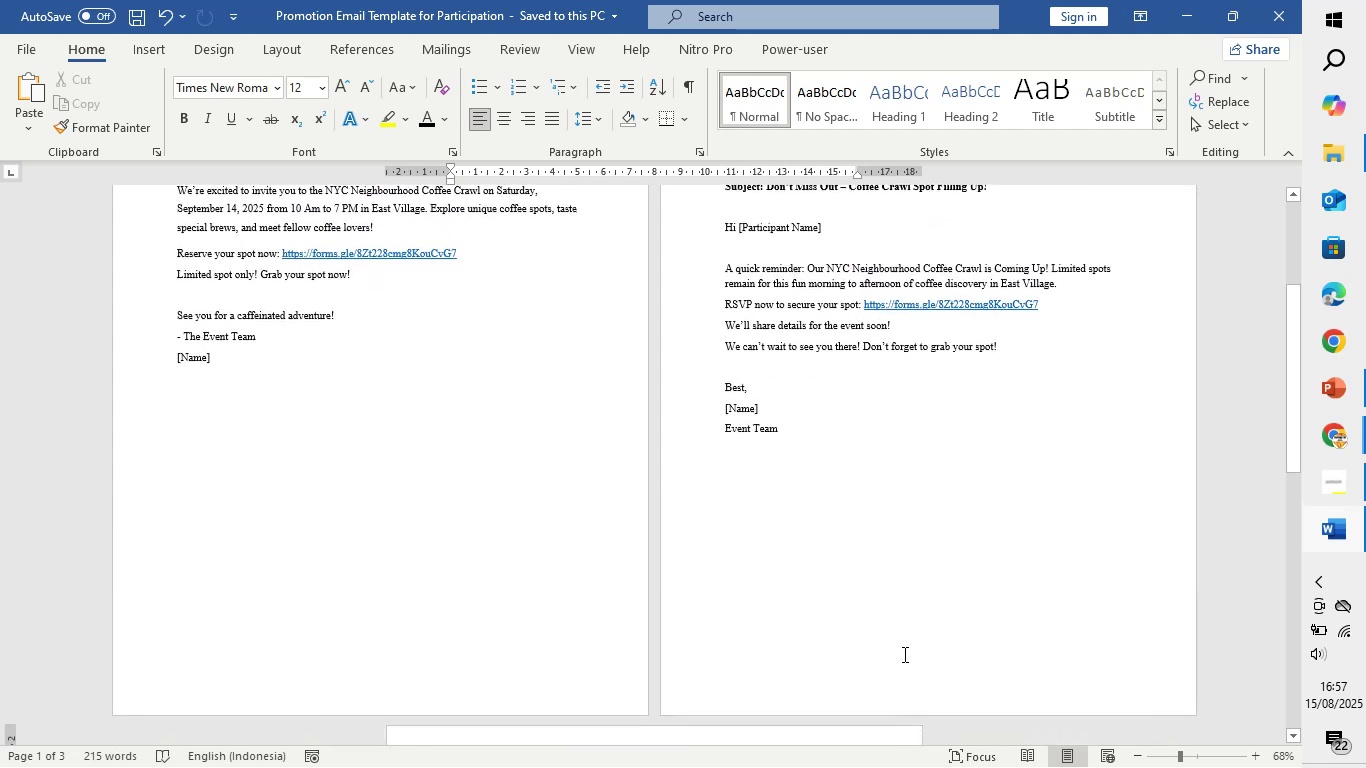 
scroll: coordinate [903, 654], scroll_direction: up, amount: 5.0
 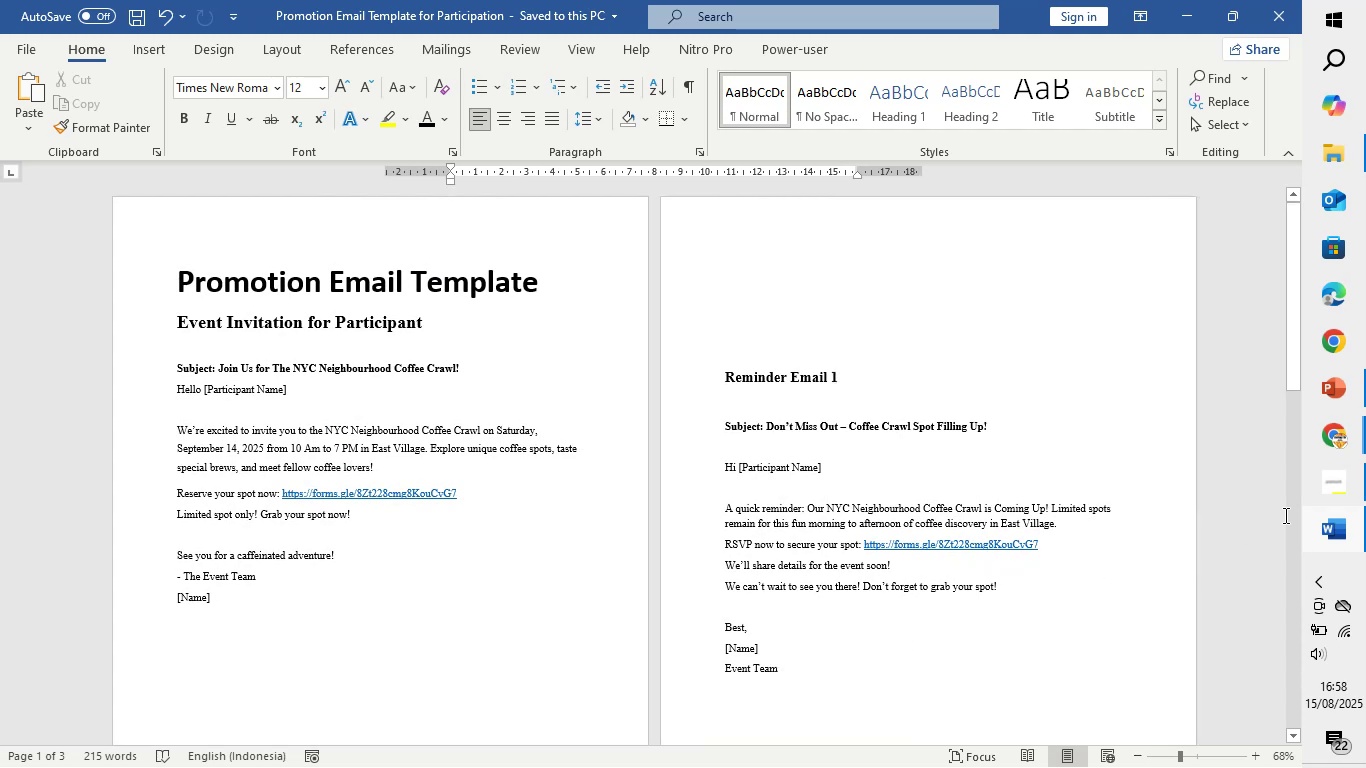 
wait(5.63)
 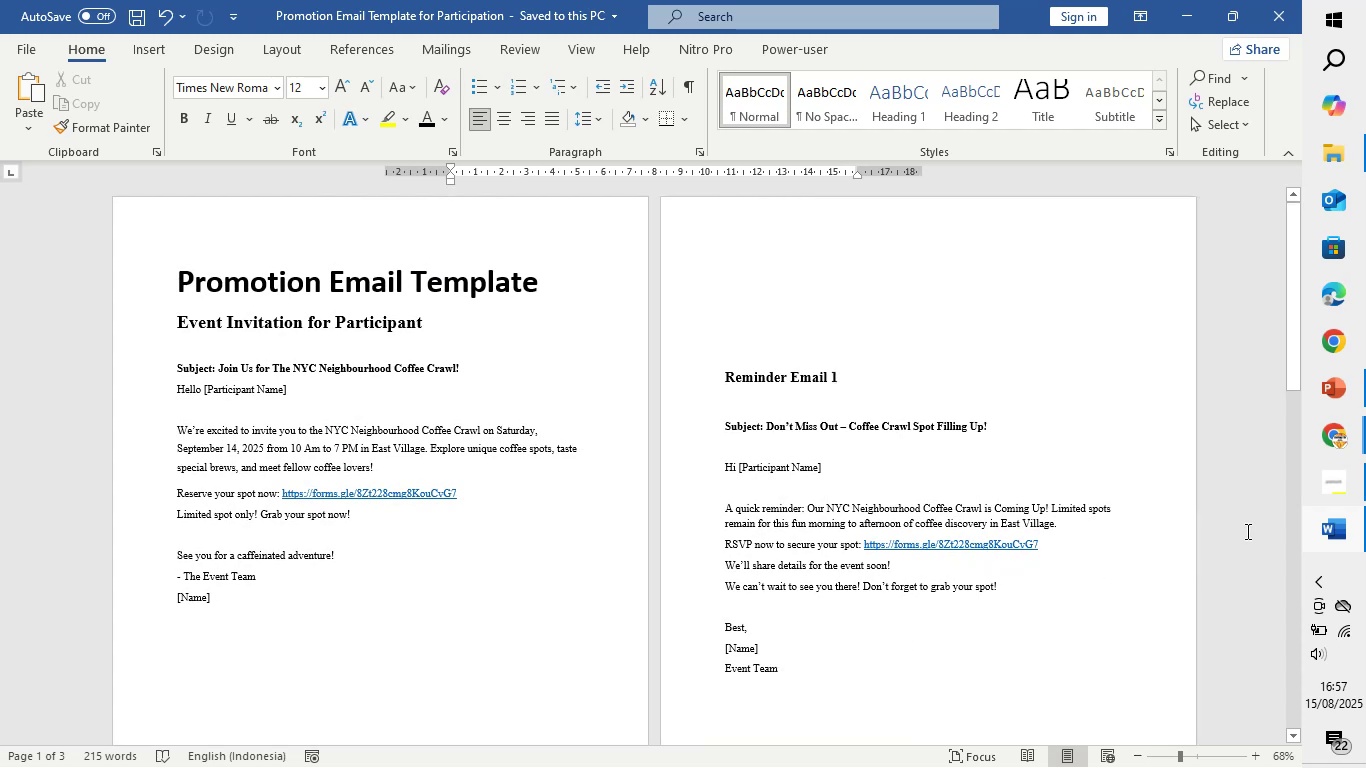 
mouse_move([1299, 532])
 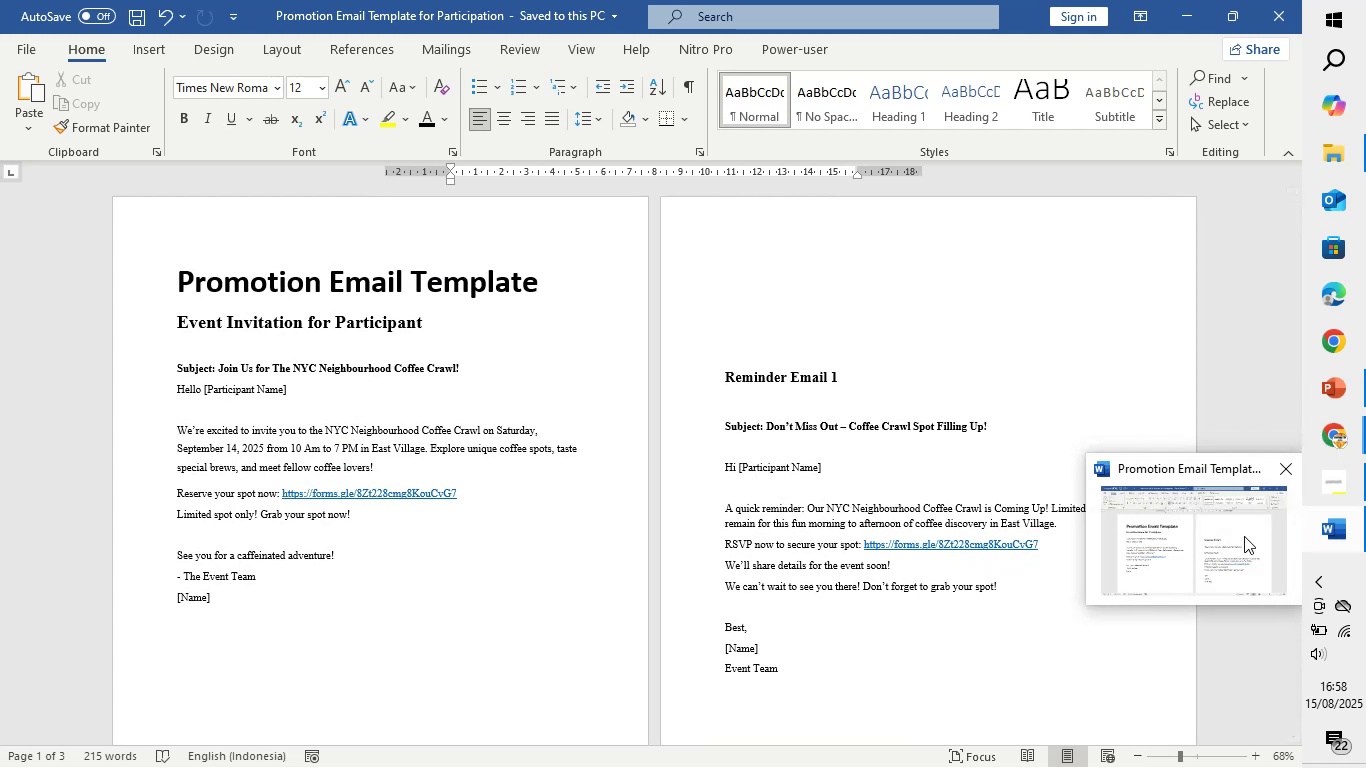 
left_click([1244, 536])
 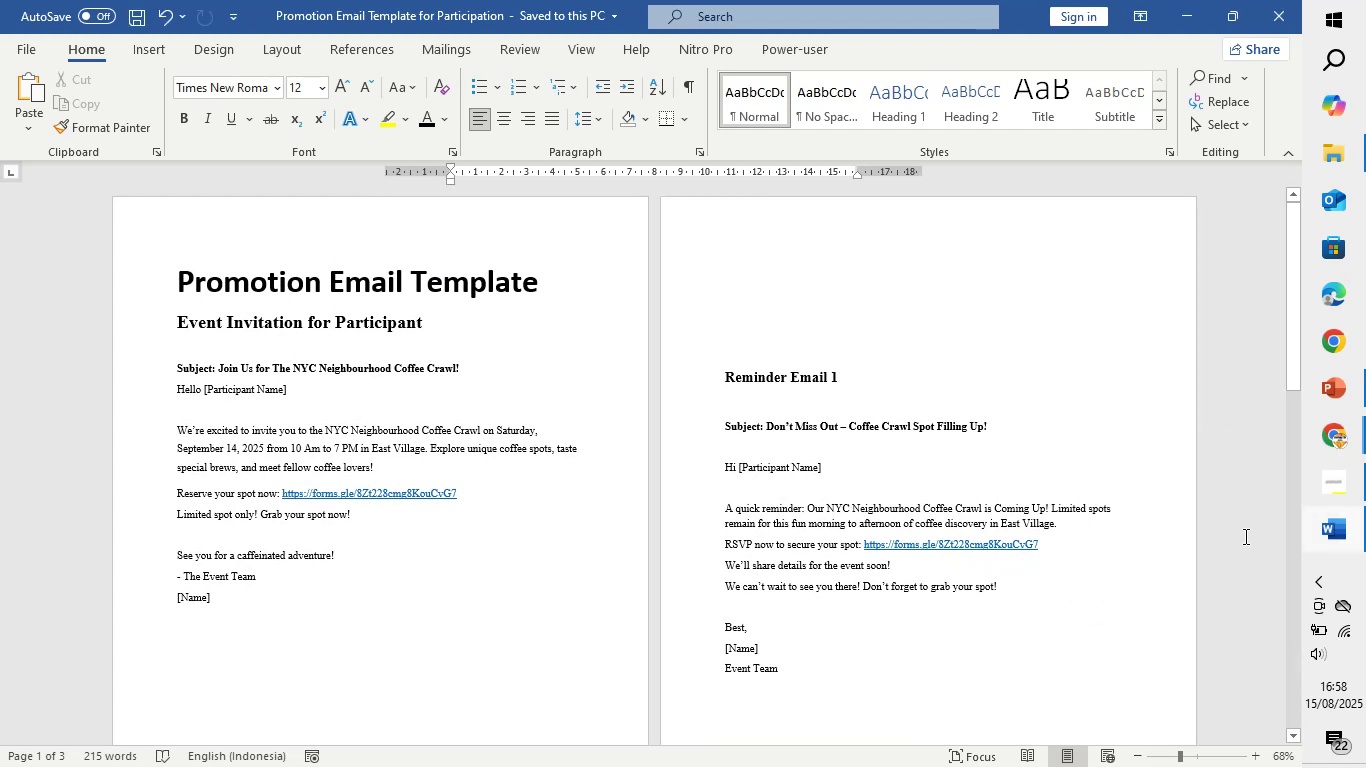 
mouse_move([1295, 575])
 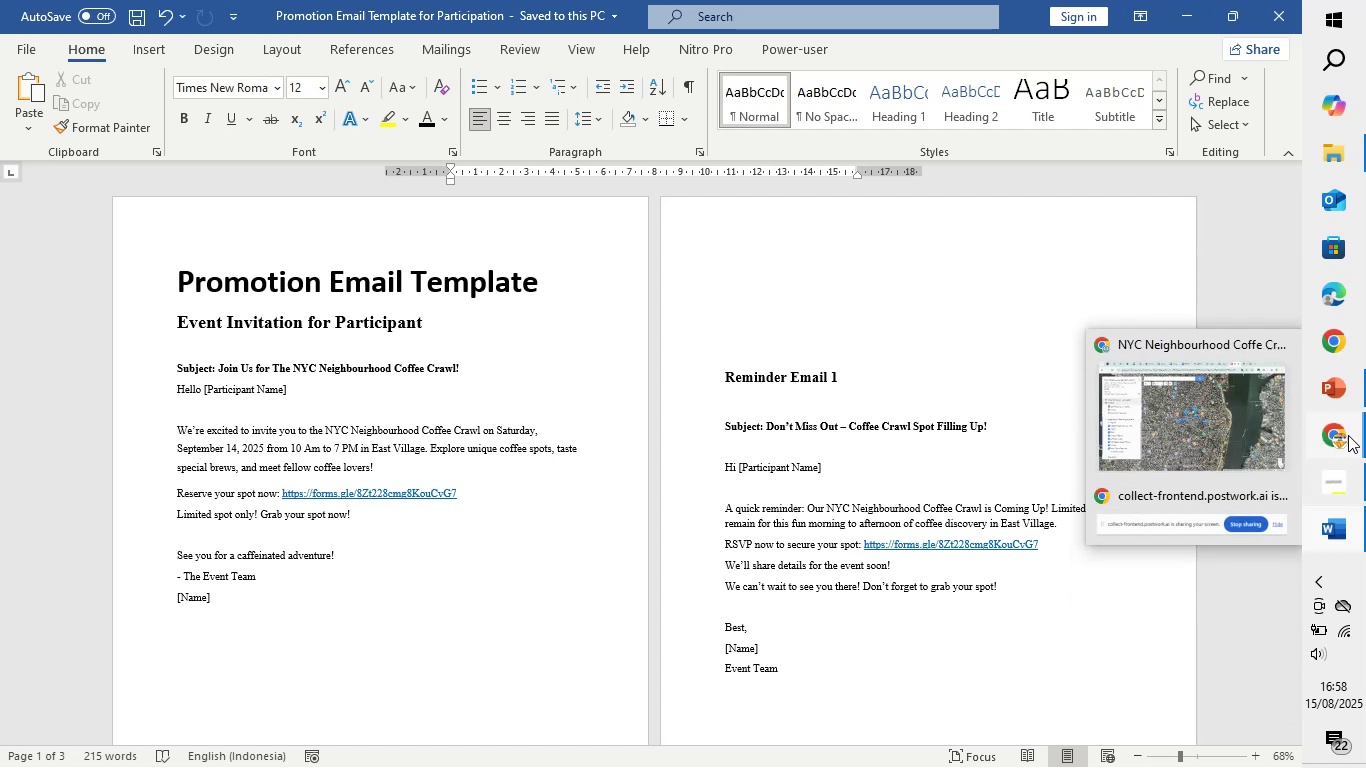 
left_click([1348, 435])
 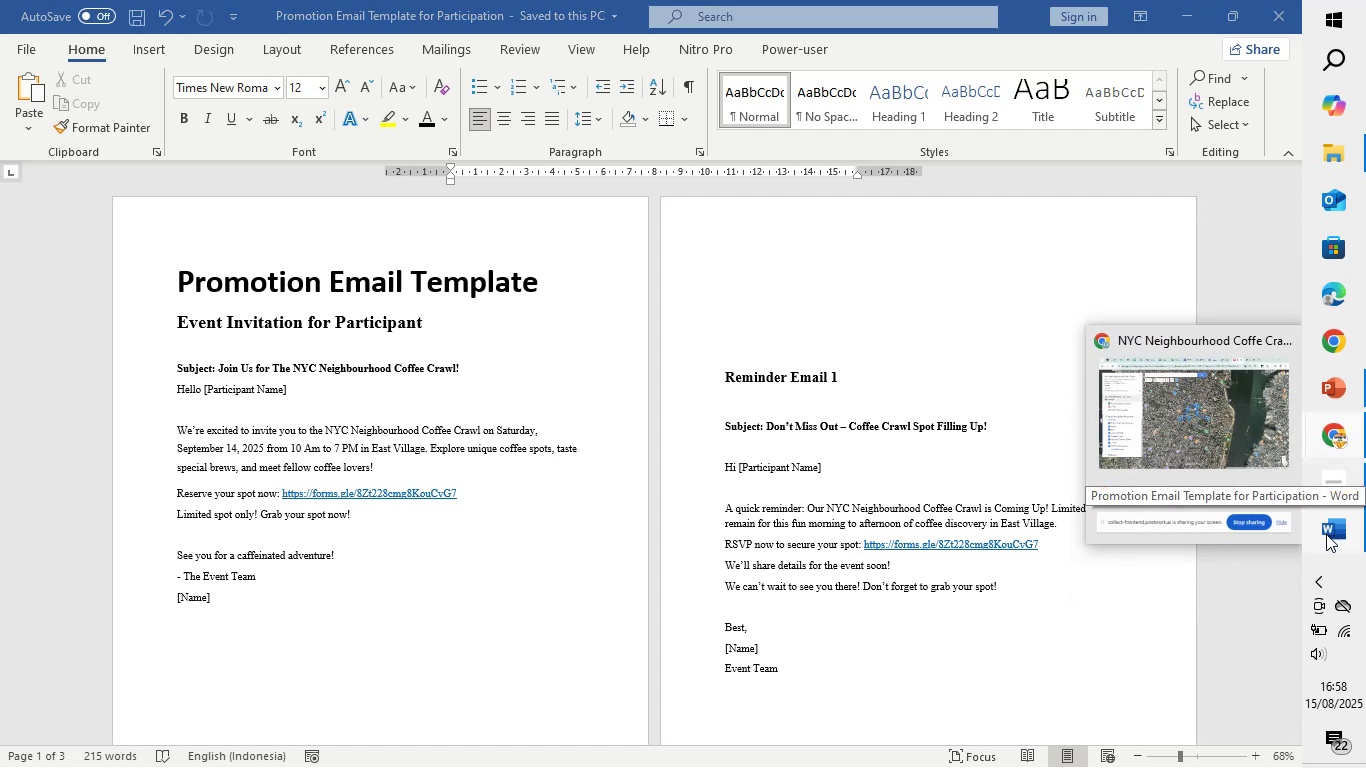 
wait(6.71)
 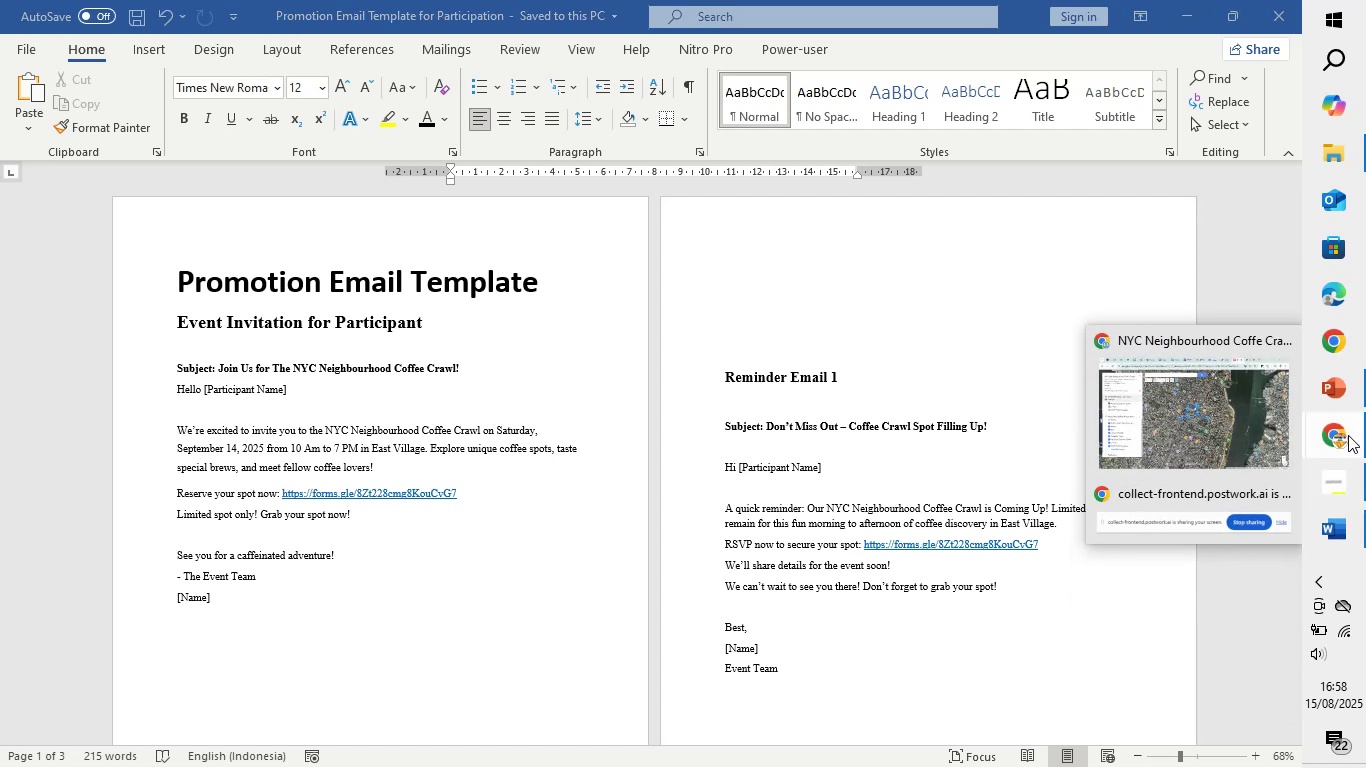 
left_click([1244, 426])
 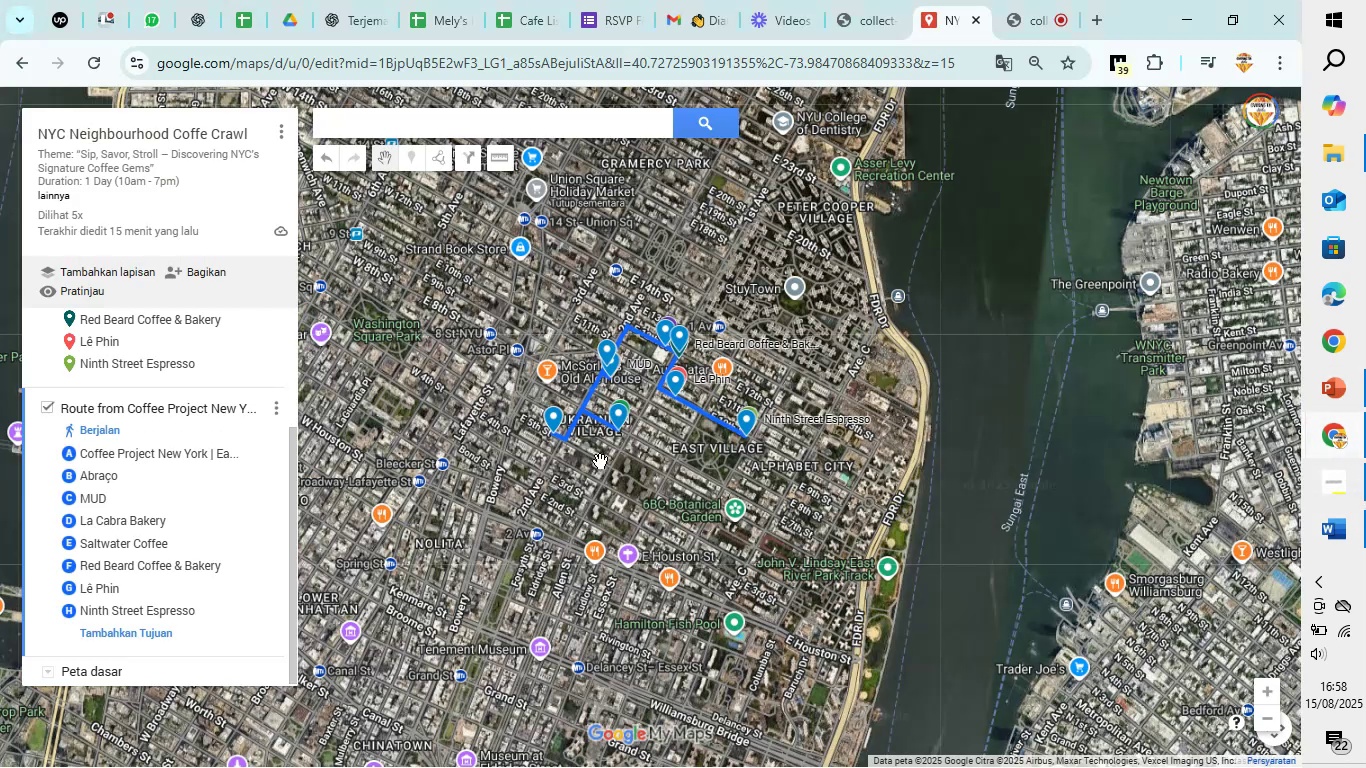 
left_click_drag(start_coordinate=[657, 510], to_coordinate=[450, 524])
 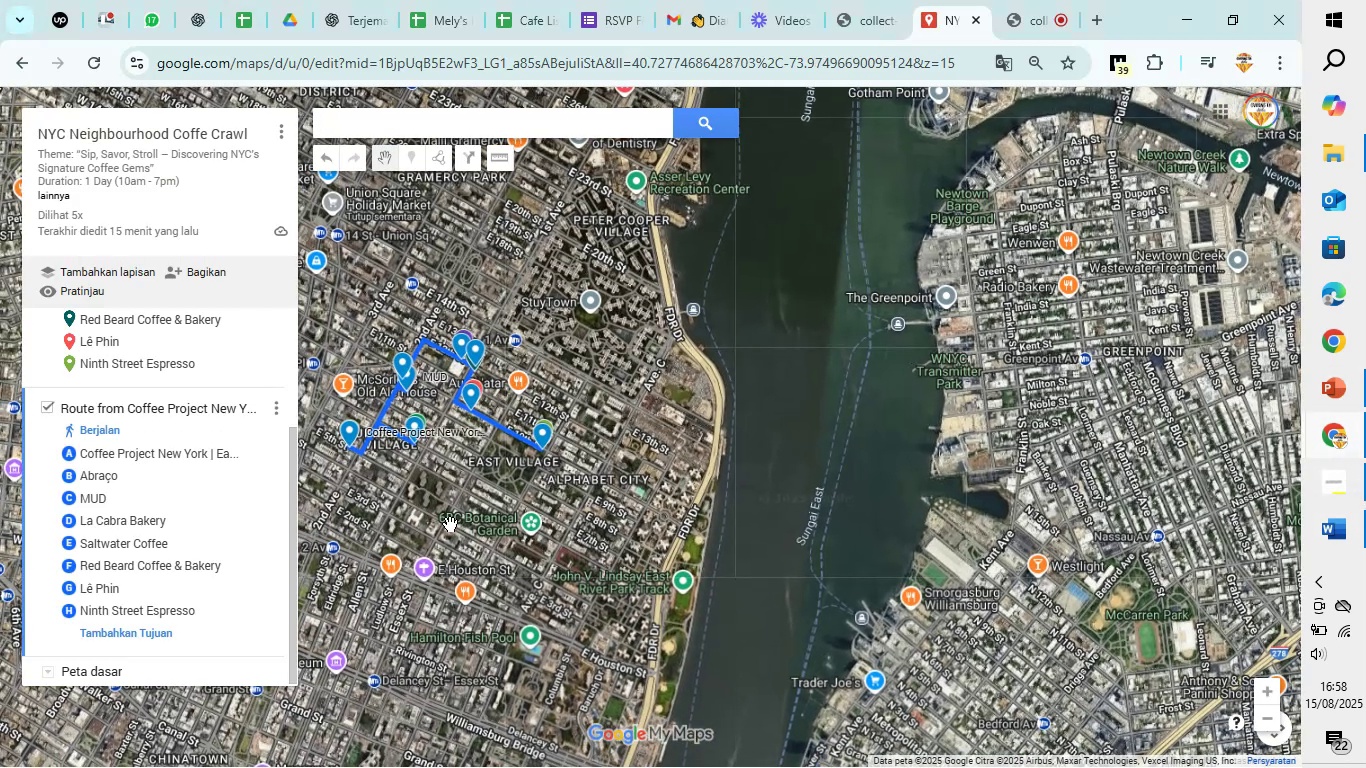 
scroll: coordinate [450, 524], scroll_direction: up, amount: 2.0
 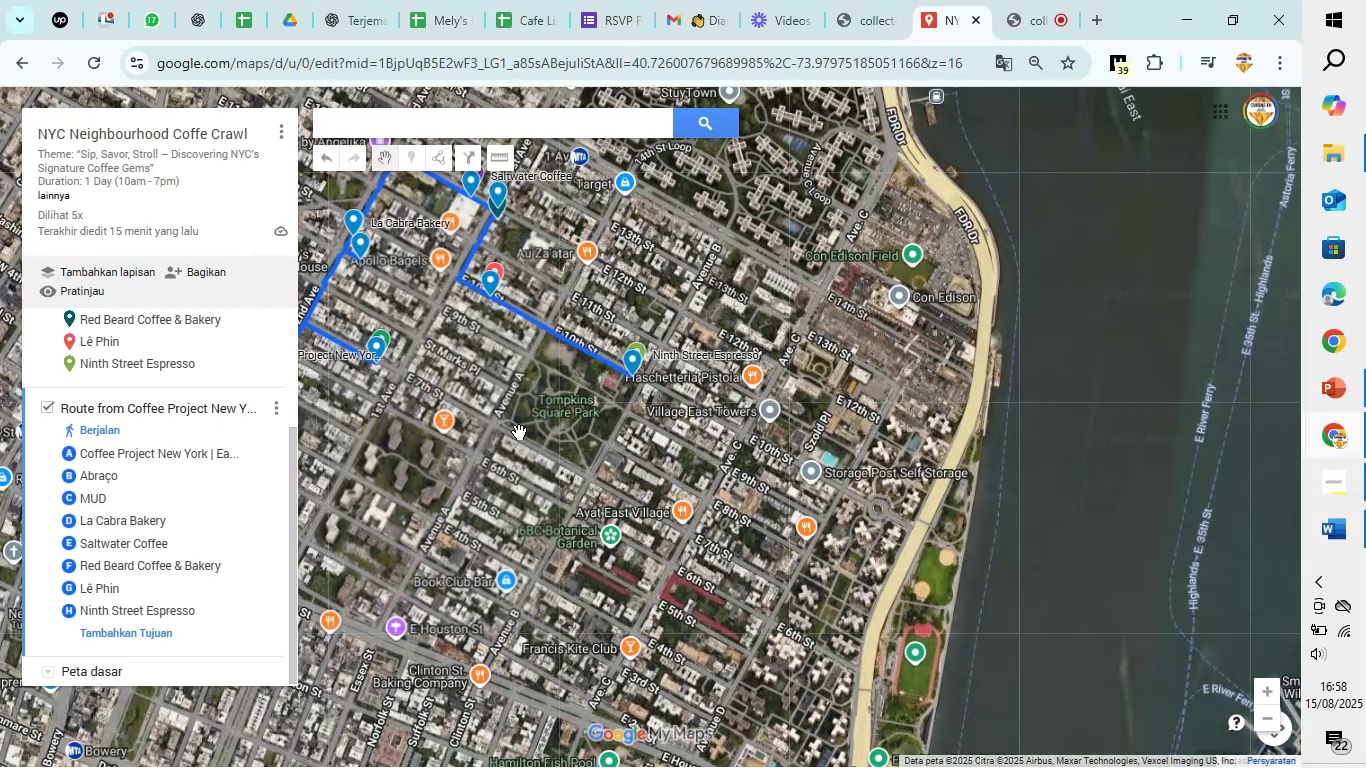 
left_click_drag(start_coordinate=[523, 425], to_coordinate=[630, 494])
 